 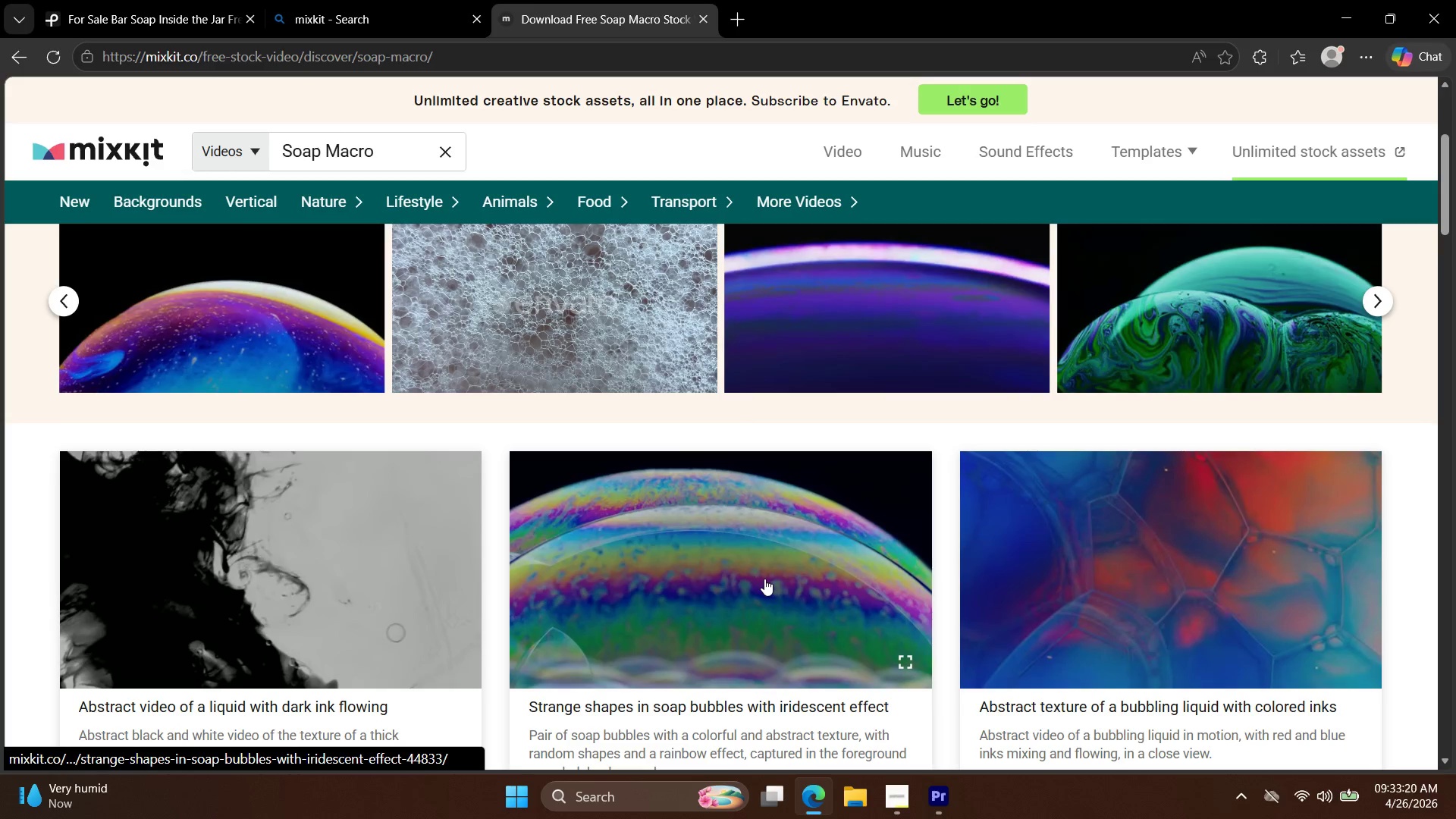 
left_click_drag(start_coordinate=[374, 156], to_coordinate=[223, 150])
 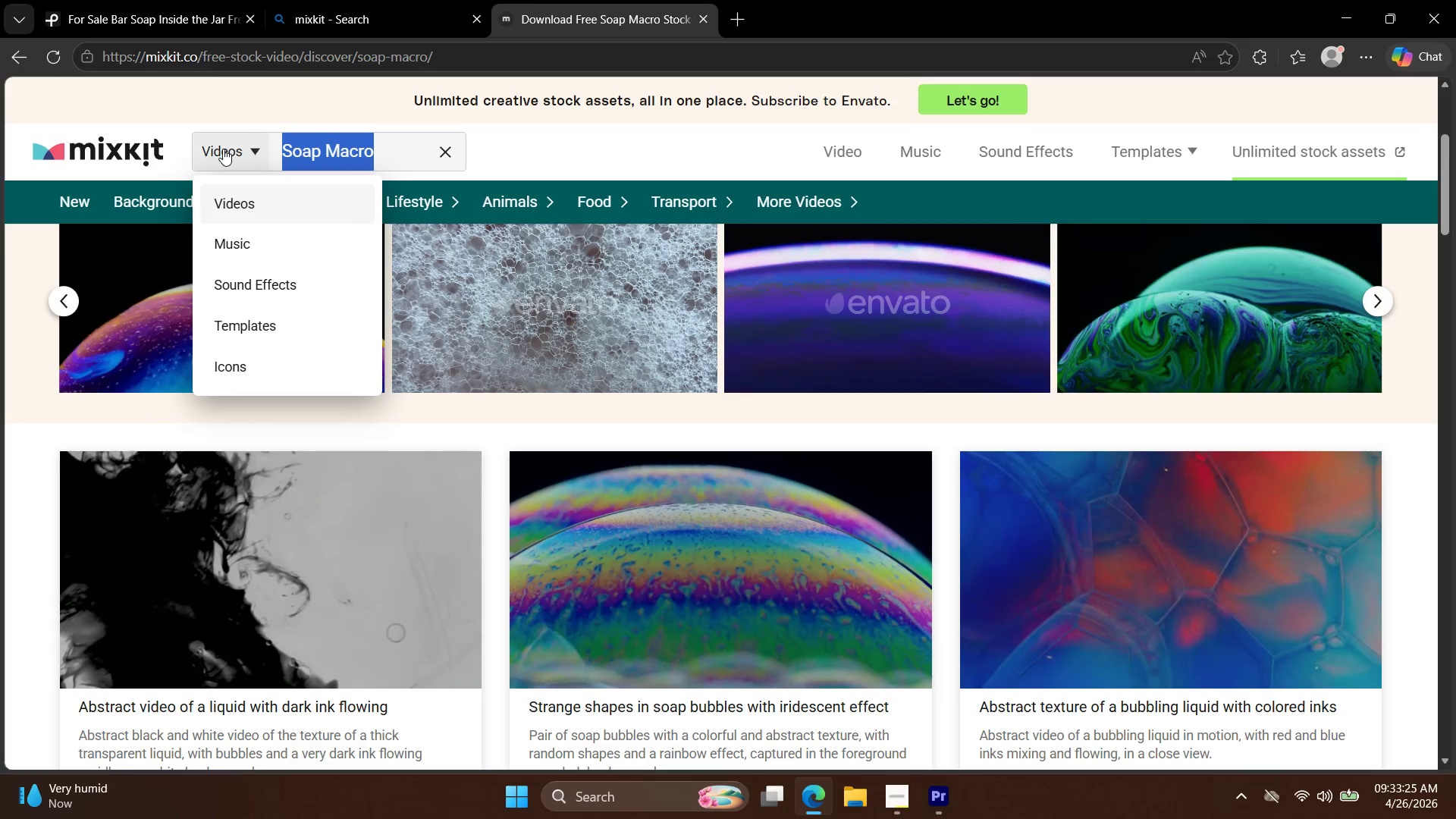 
type(hand made soap)
 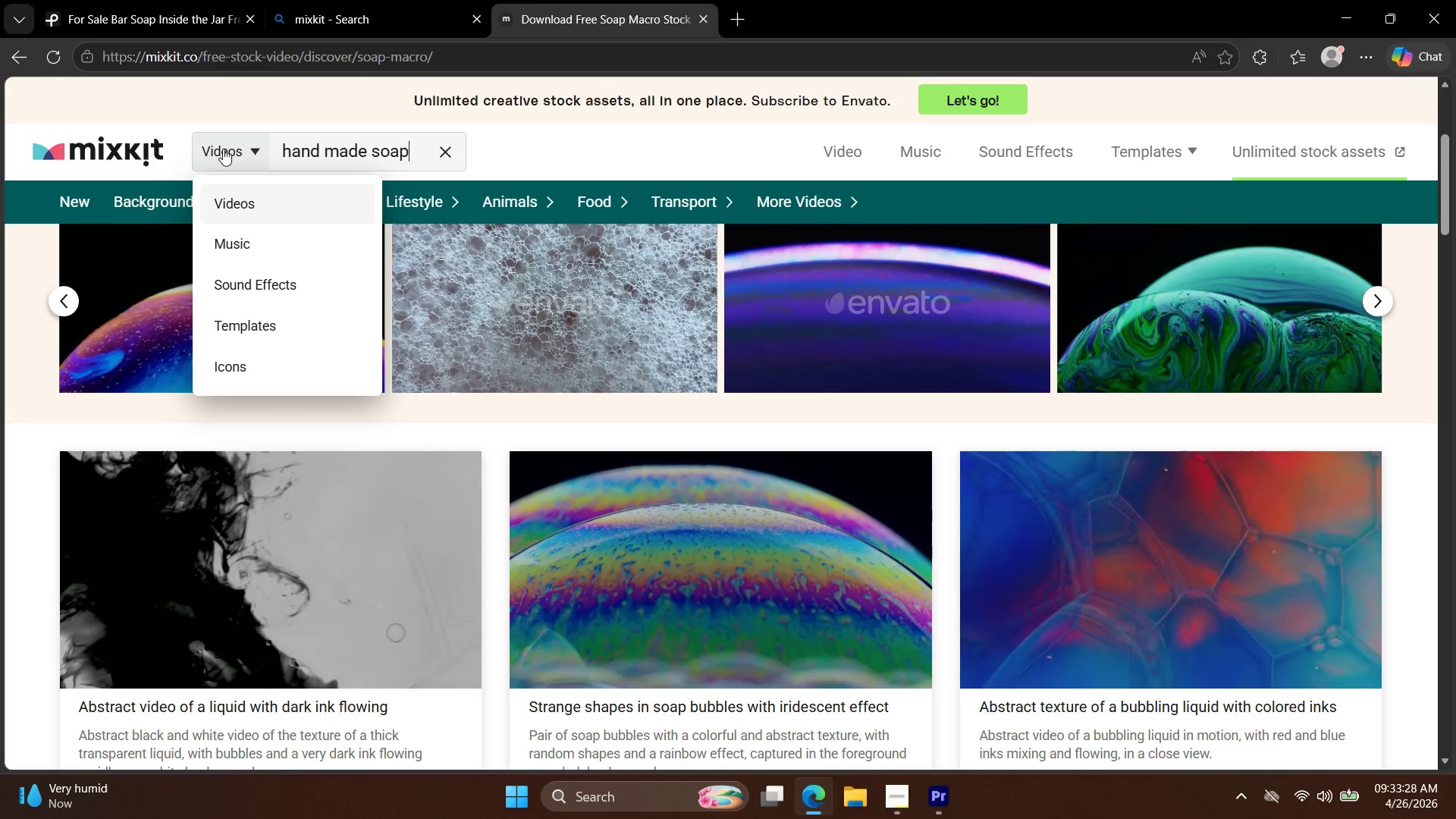 
key(Enter)
 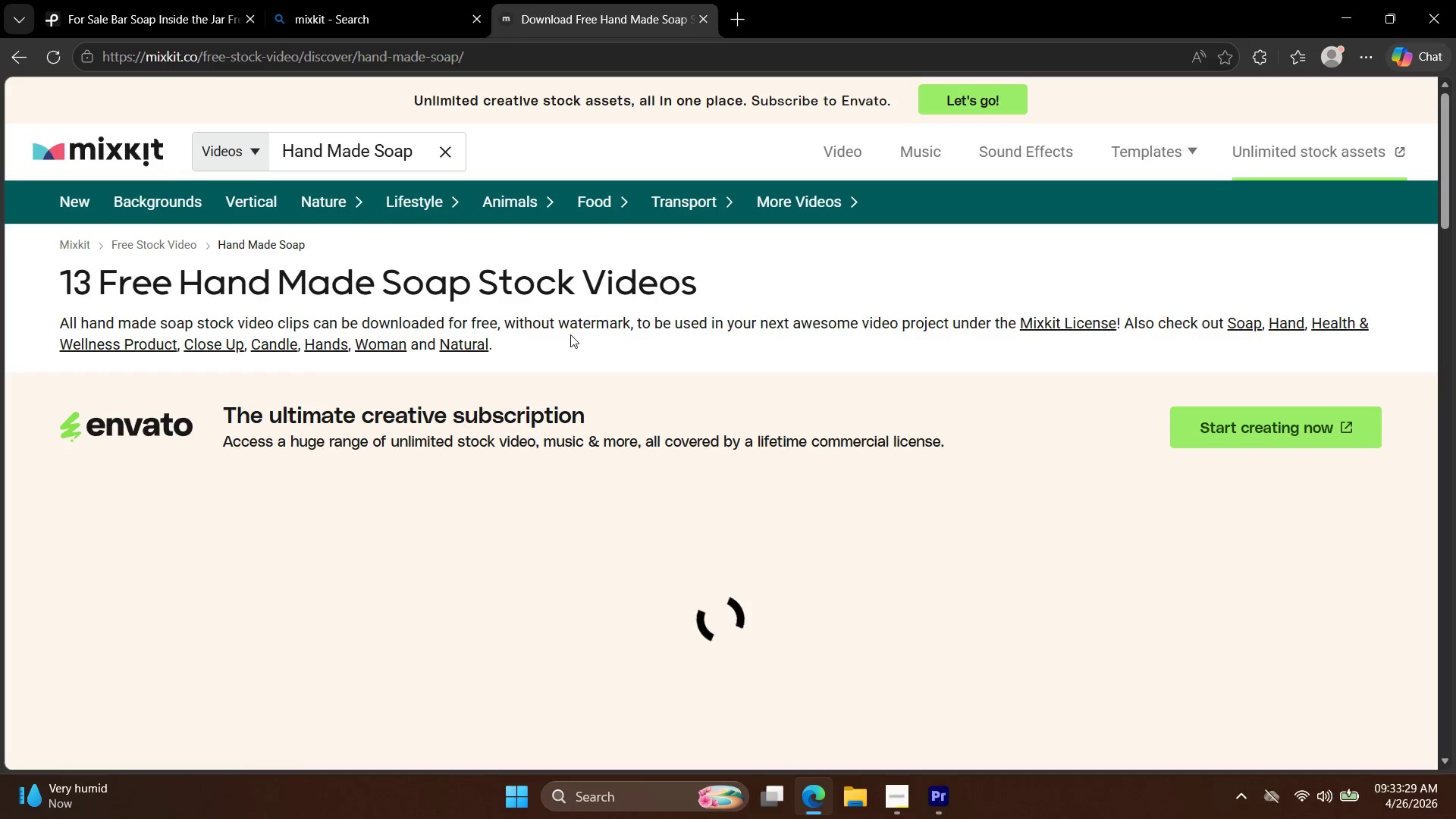 
scroll: coordinate [575, 331], scroll_direction: down, amount: 3.0
 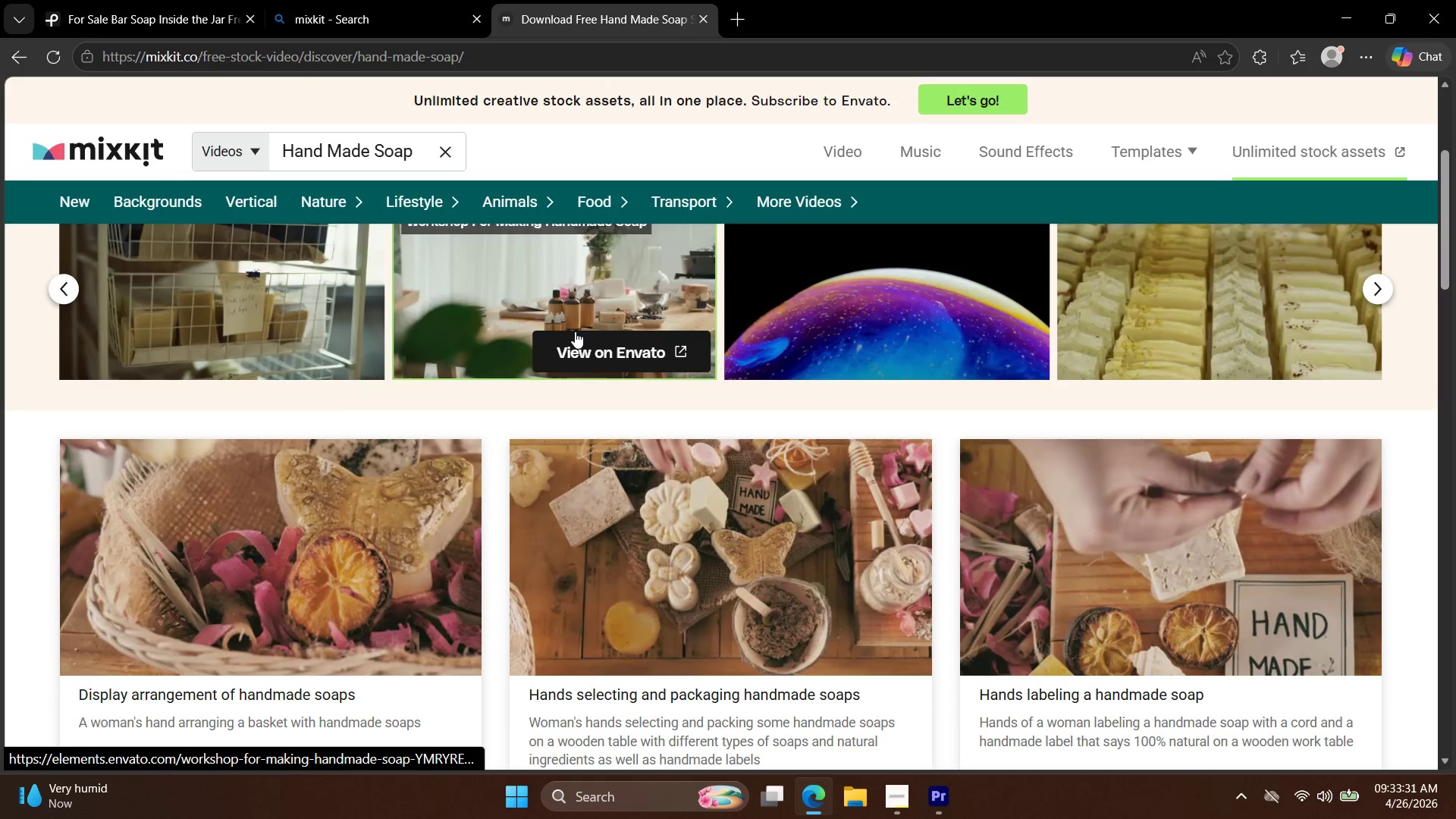 
scroll: coordinate [575, 346], scroll_direction: up, amount: 3.0
 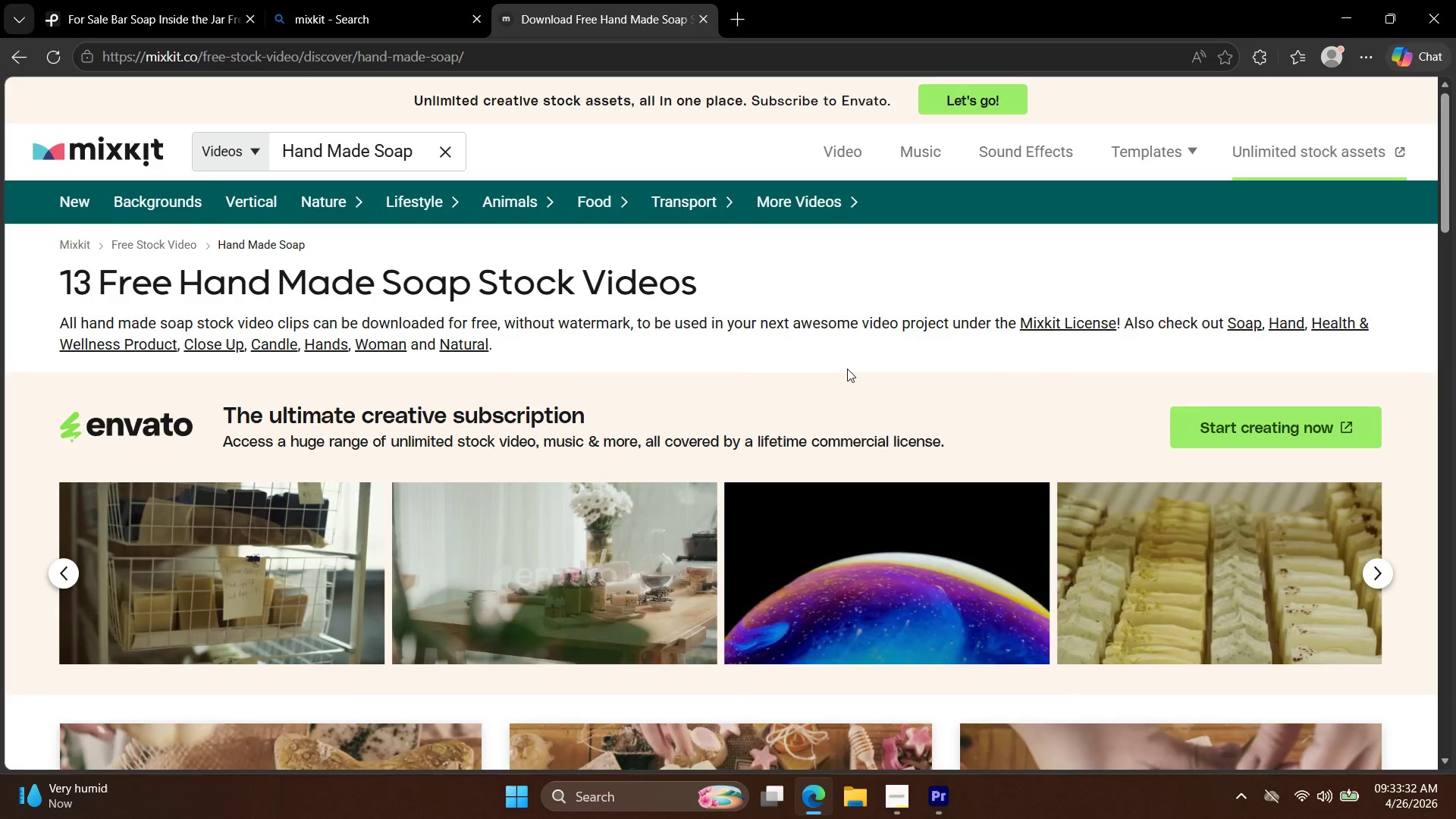 
scroll: coordinate [847, 382], scroll_direction: down, amount: 18.0
 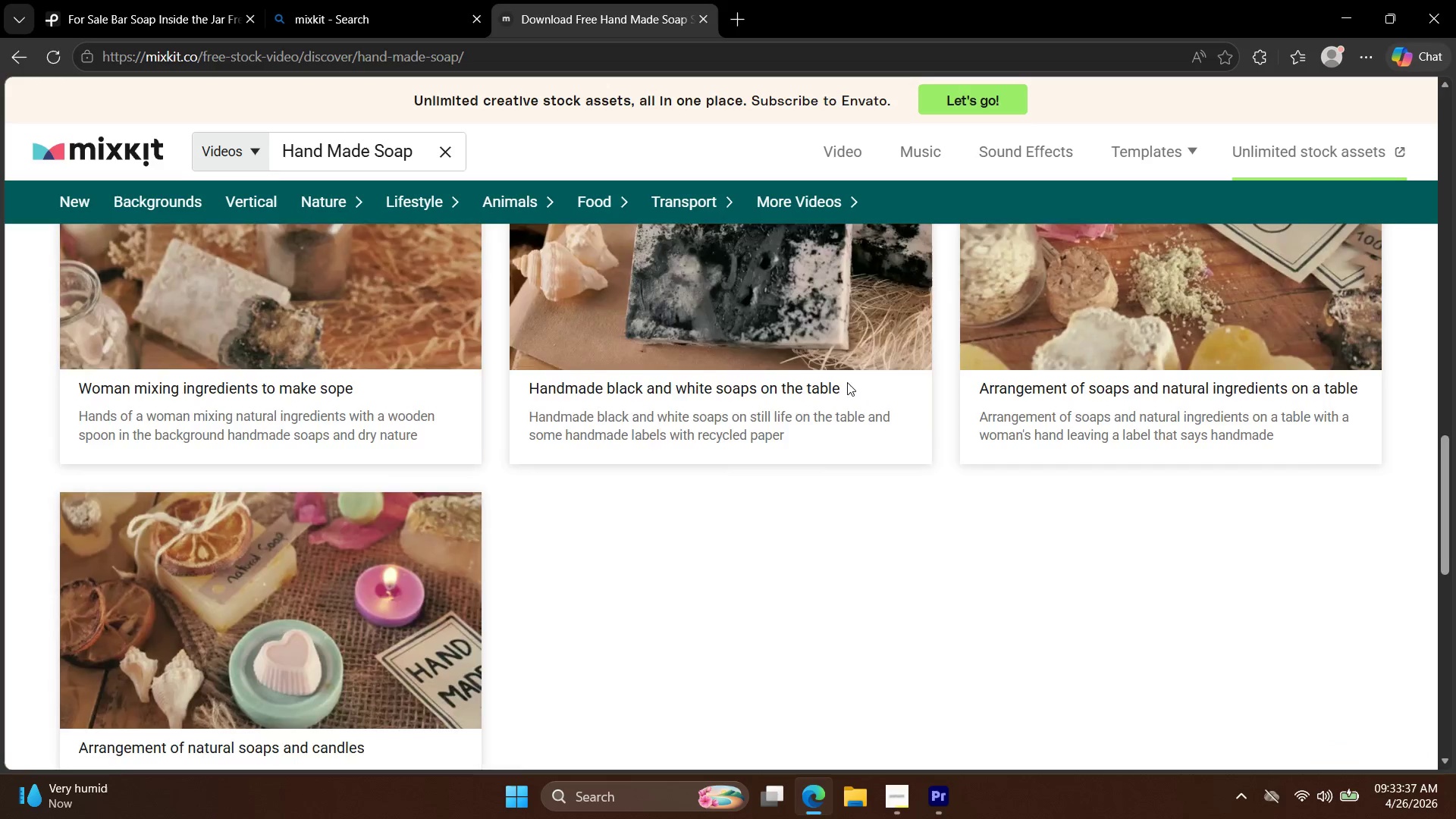 
scroll: coordinate [661, 303], scroll_direction: up, amount: 23.0
 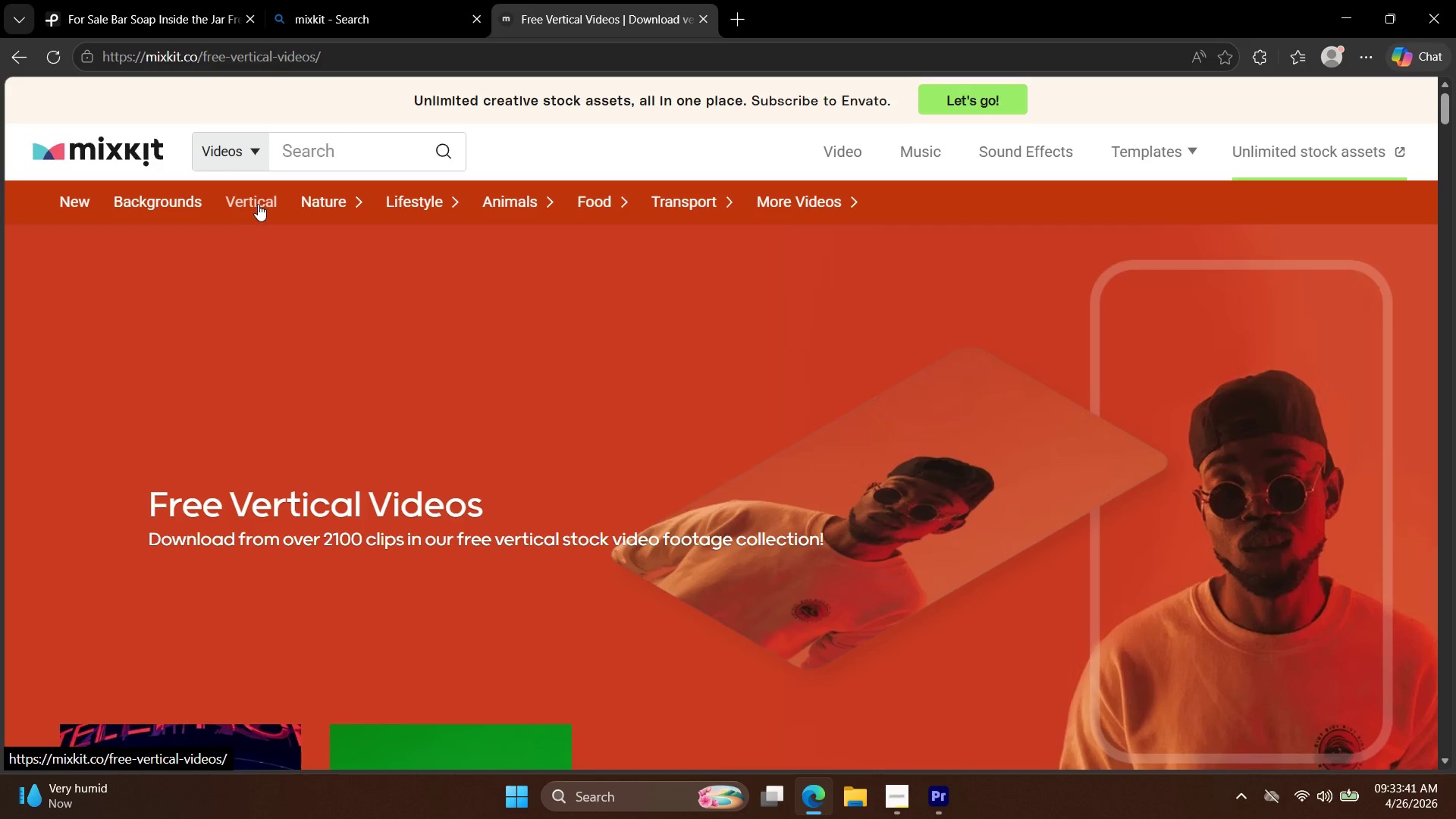 
left_click([328, 152])
 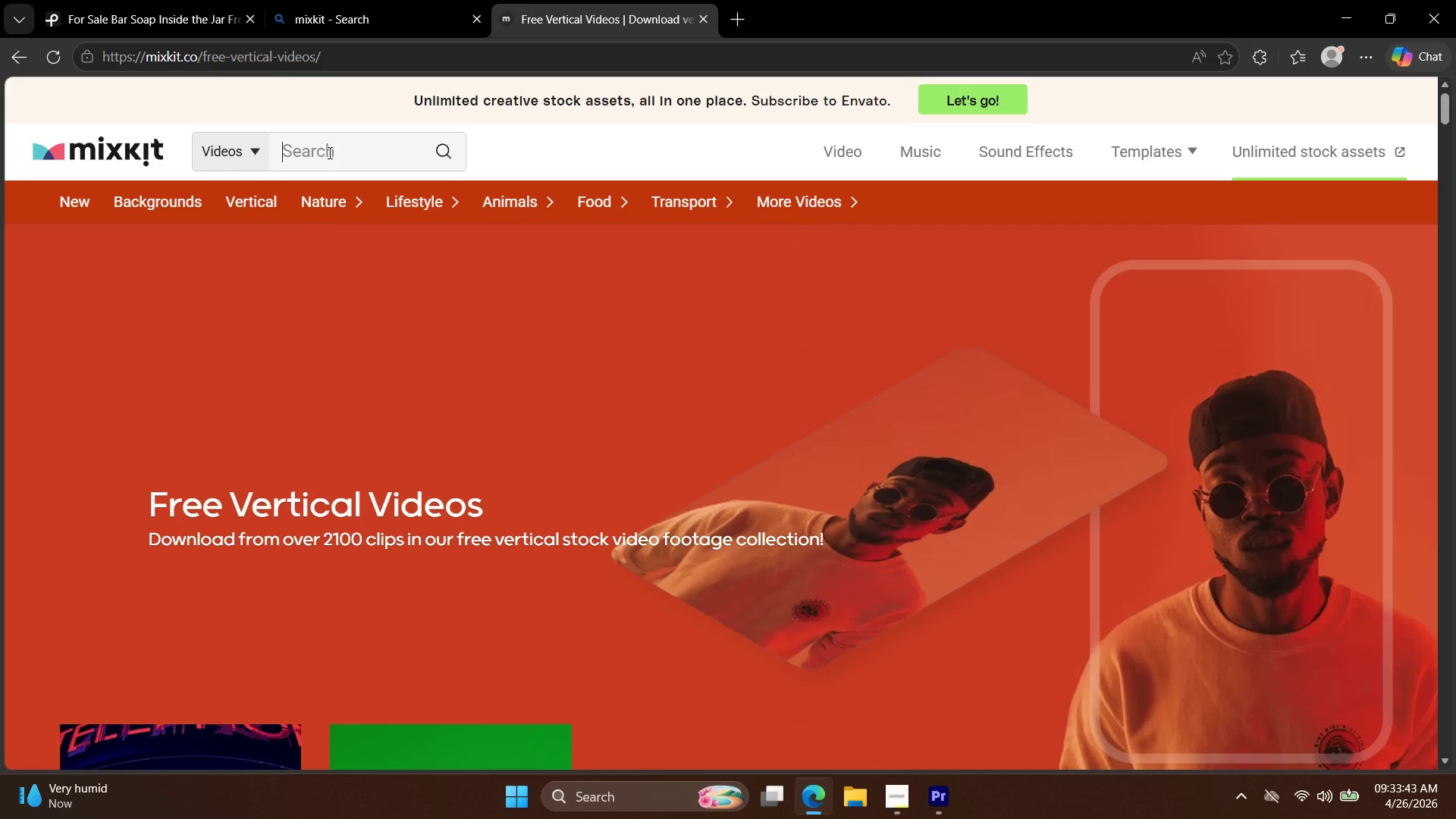 
type(hand made soap)
 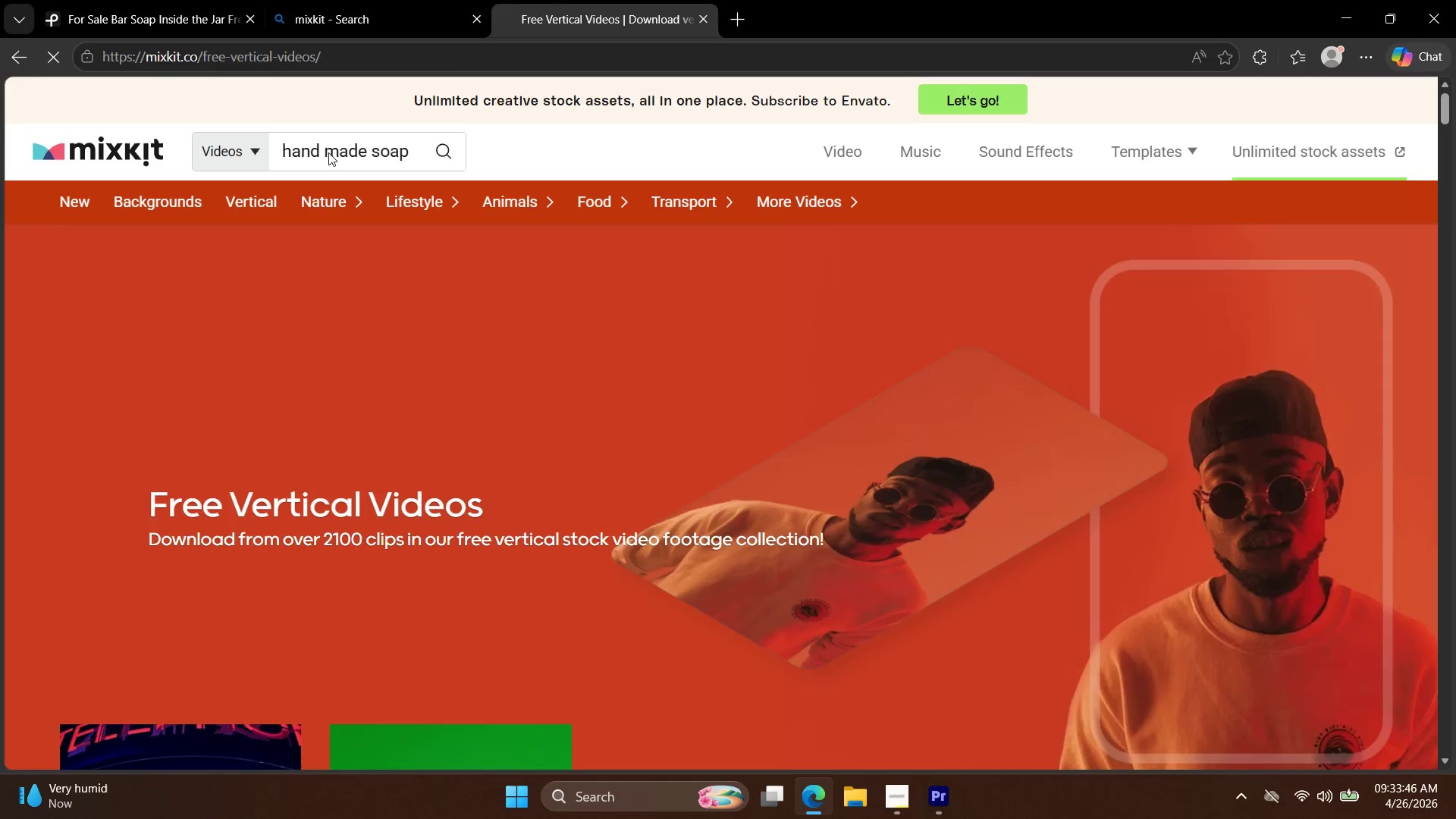 
key(Enter)
 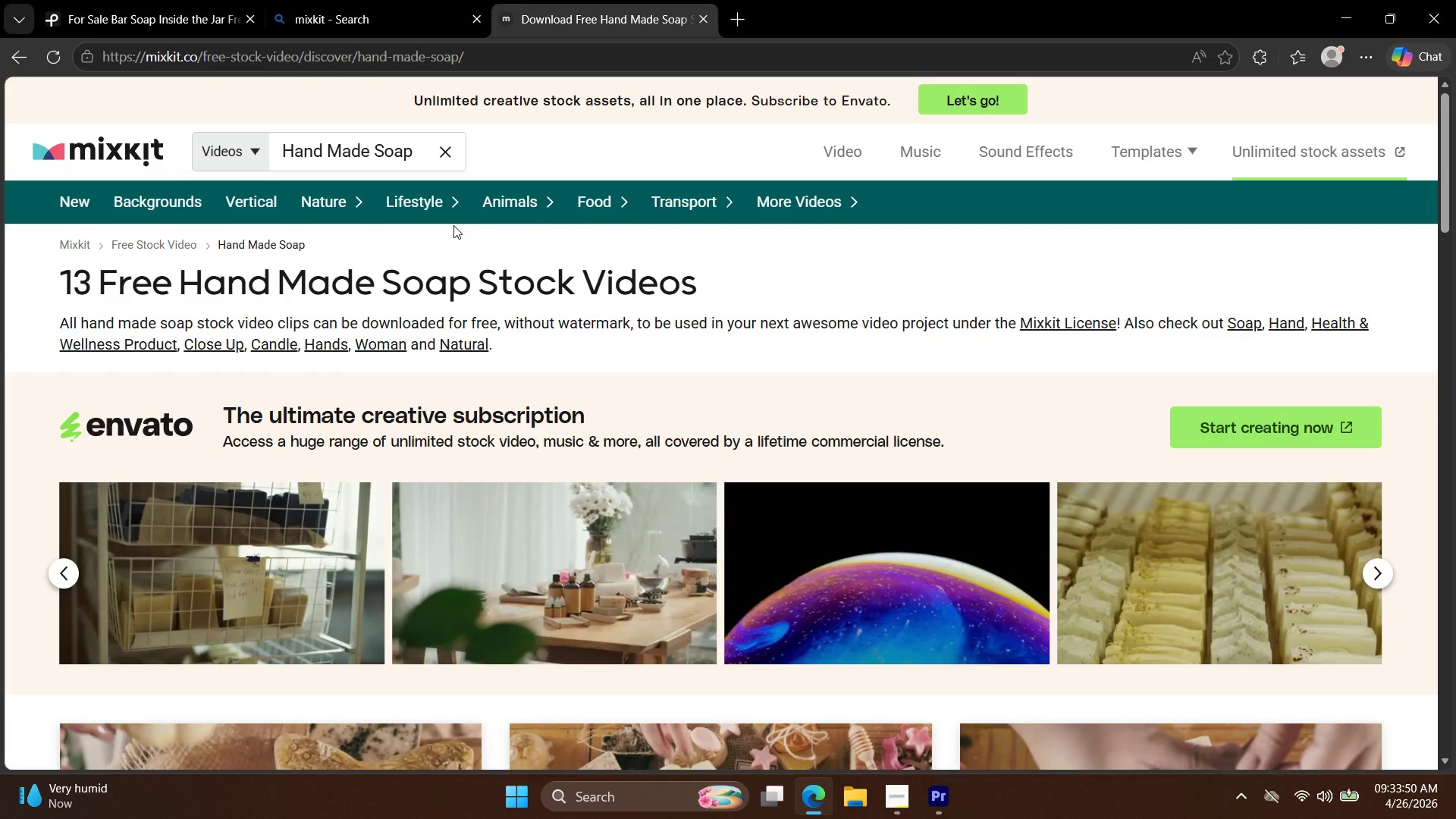 
scroll: coordinate [467, 256], scroll_direction: down, amount: 28.0
 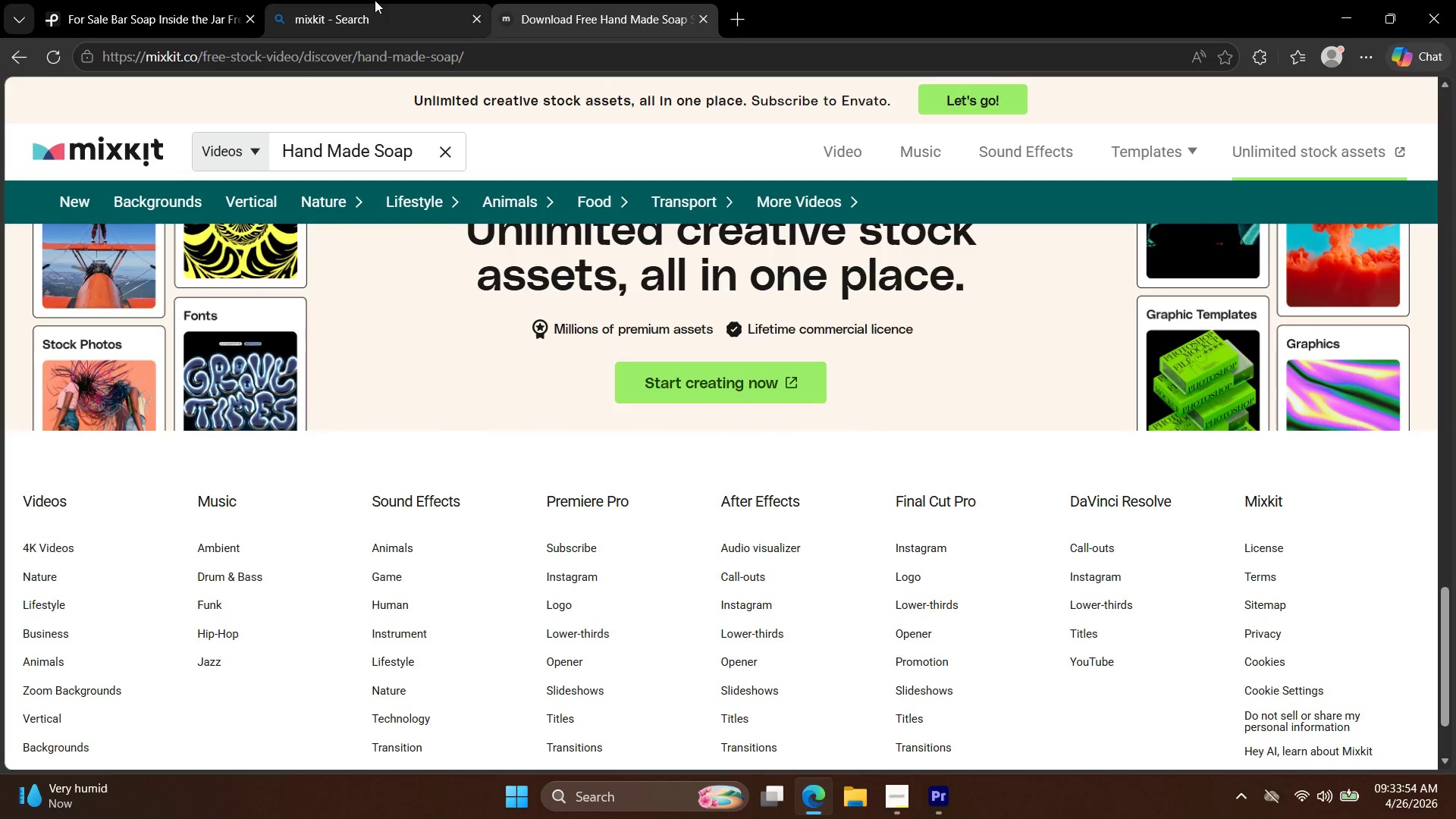 
left_click([218, 0])
 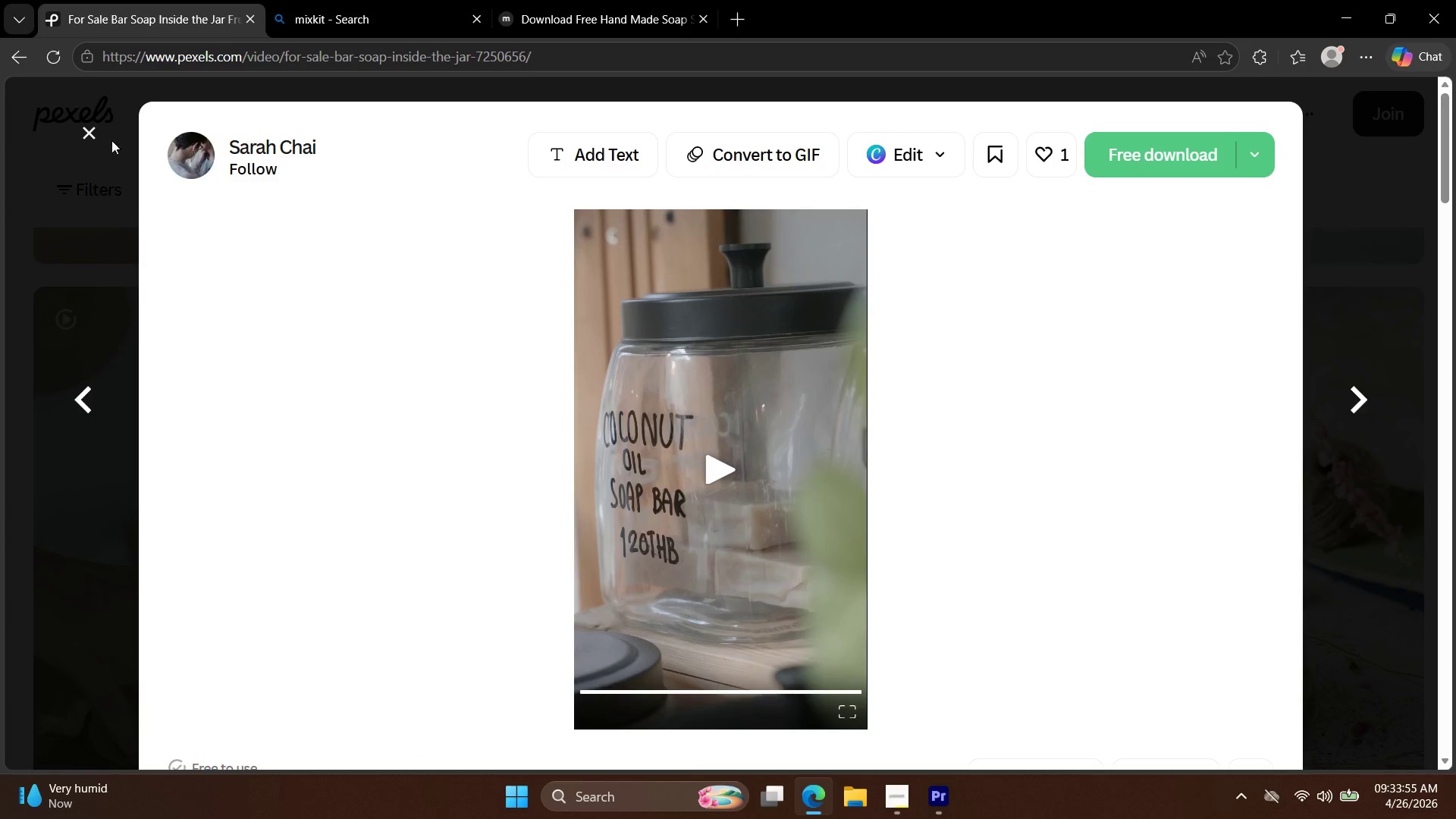 
left_click([89, 130])
 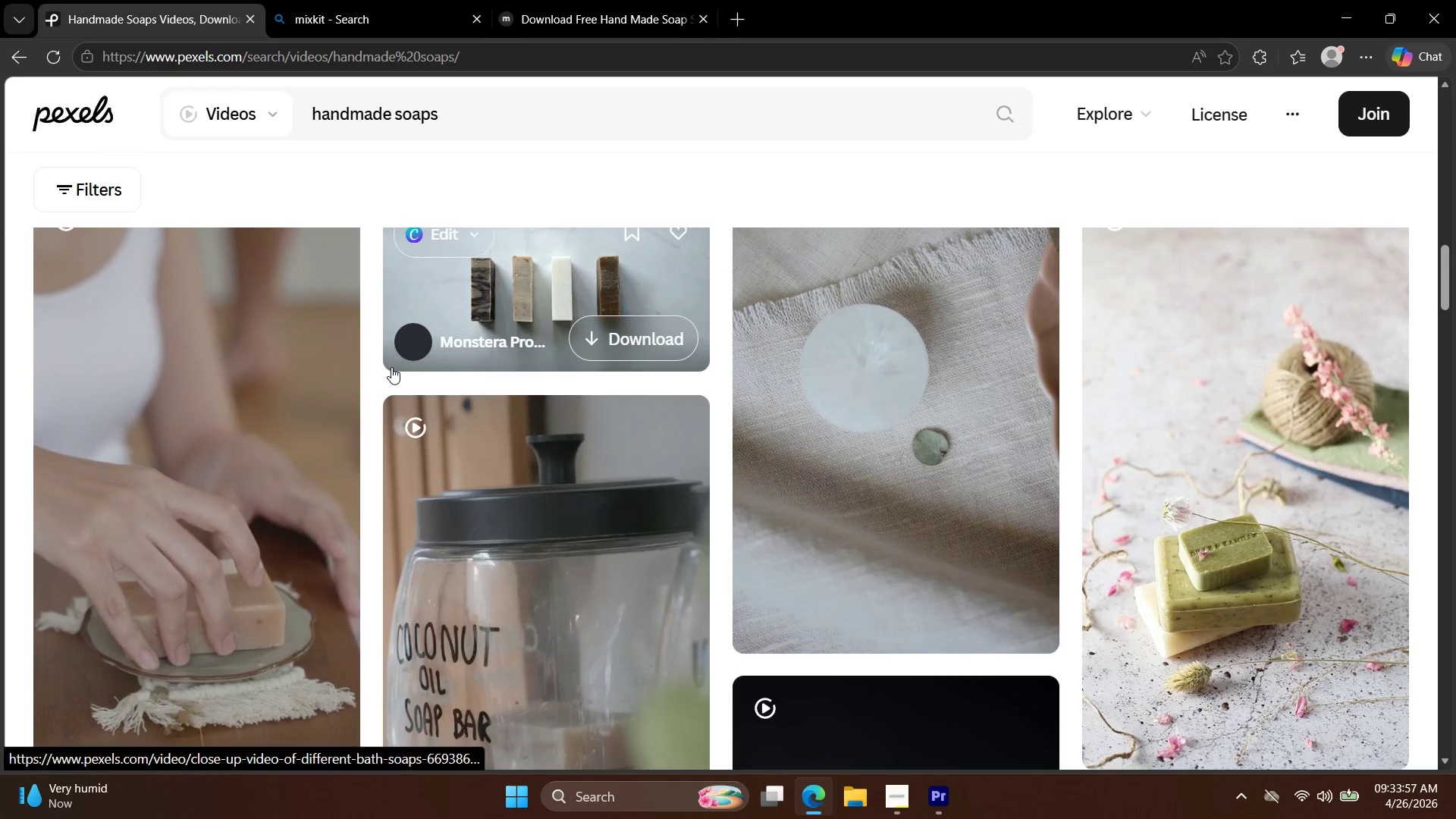 
scroll: coordinate [539, 399], scroll_direction: none, amount: 0.0
 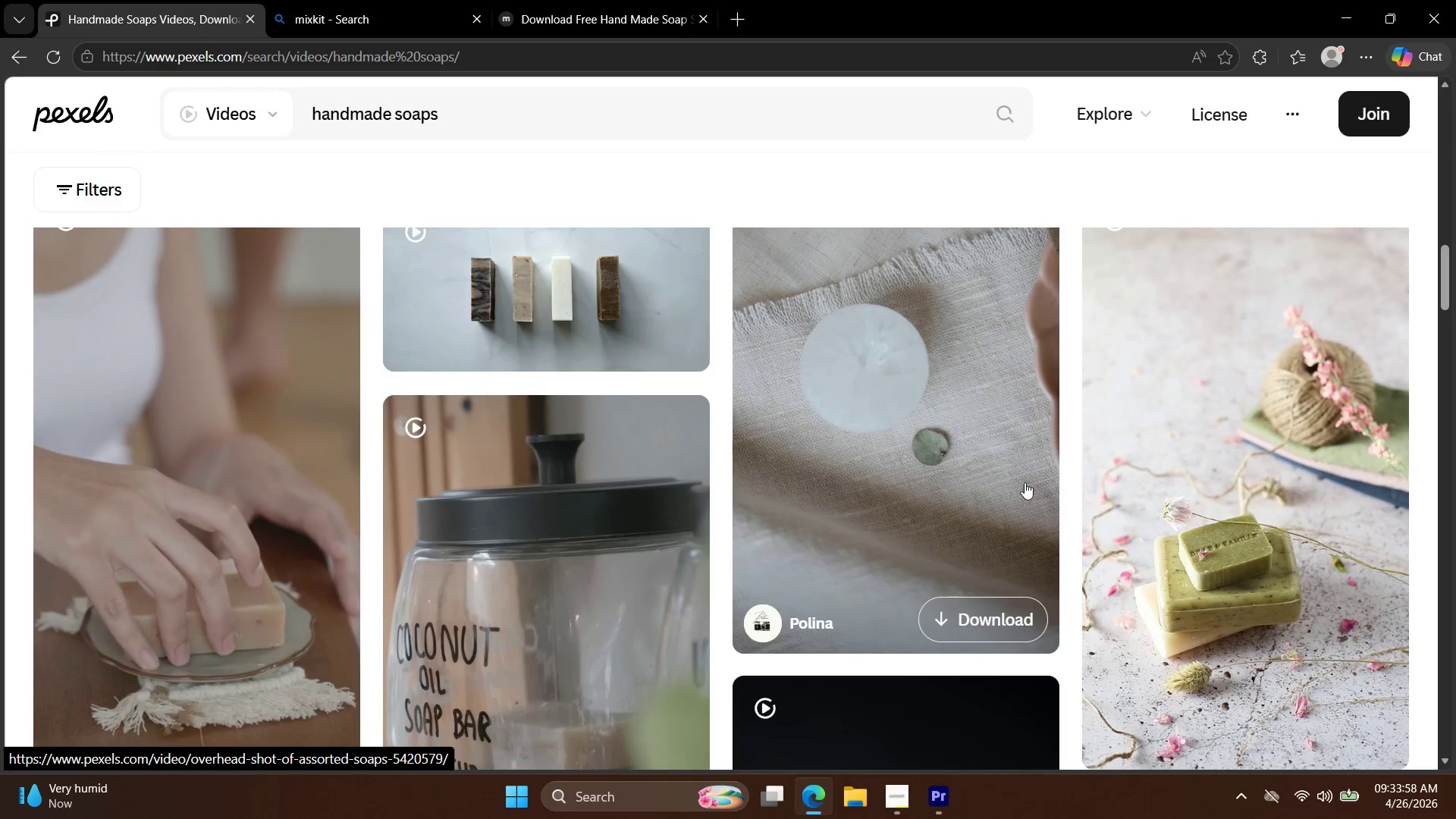 
left_click([1176, 466])
 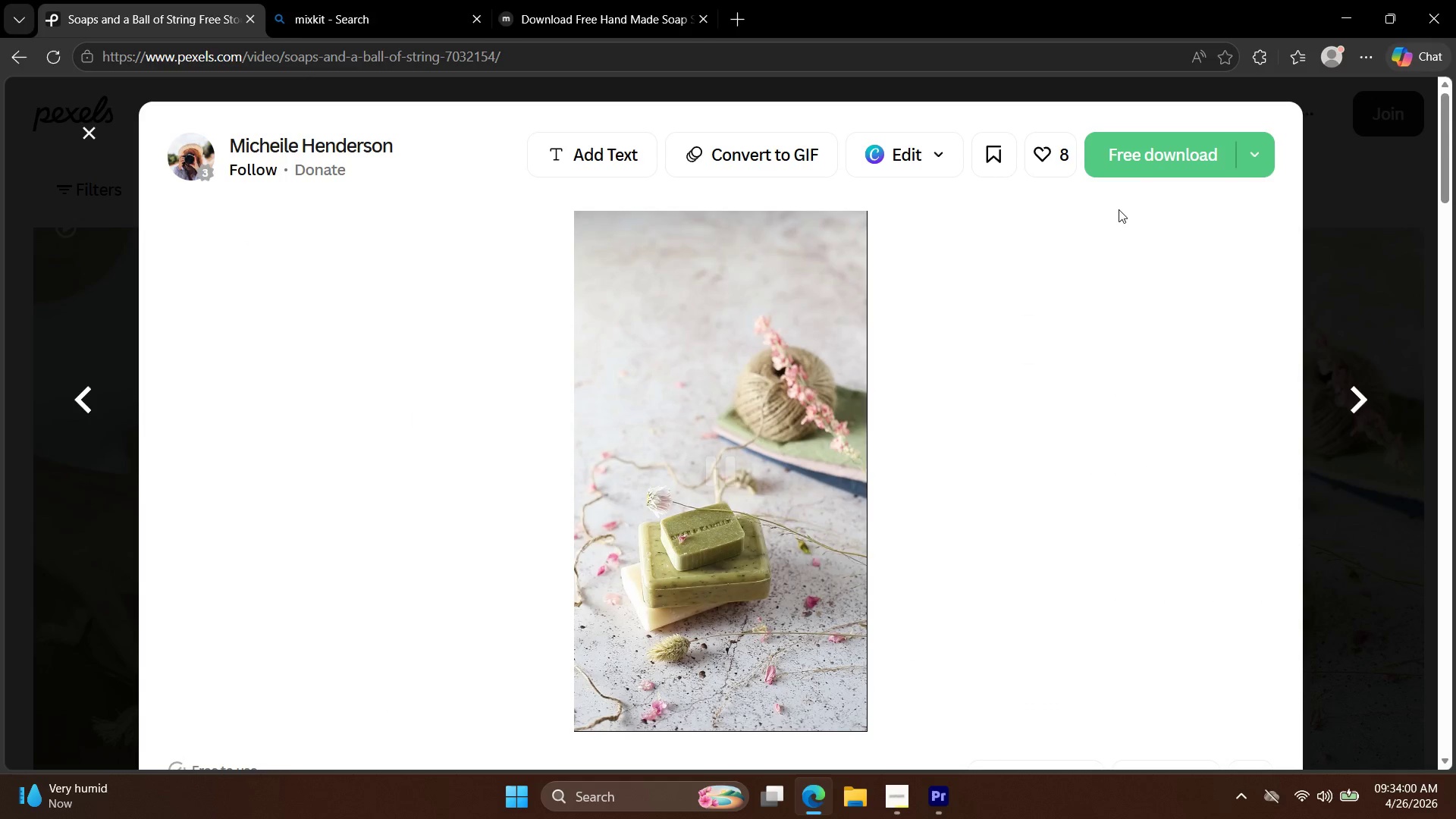 
left_click([1136, 175])
 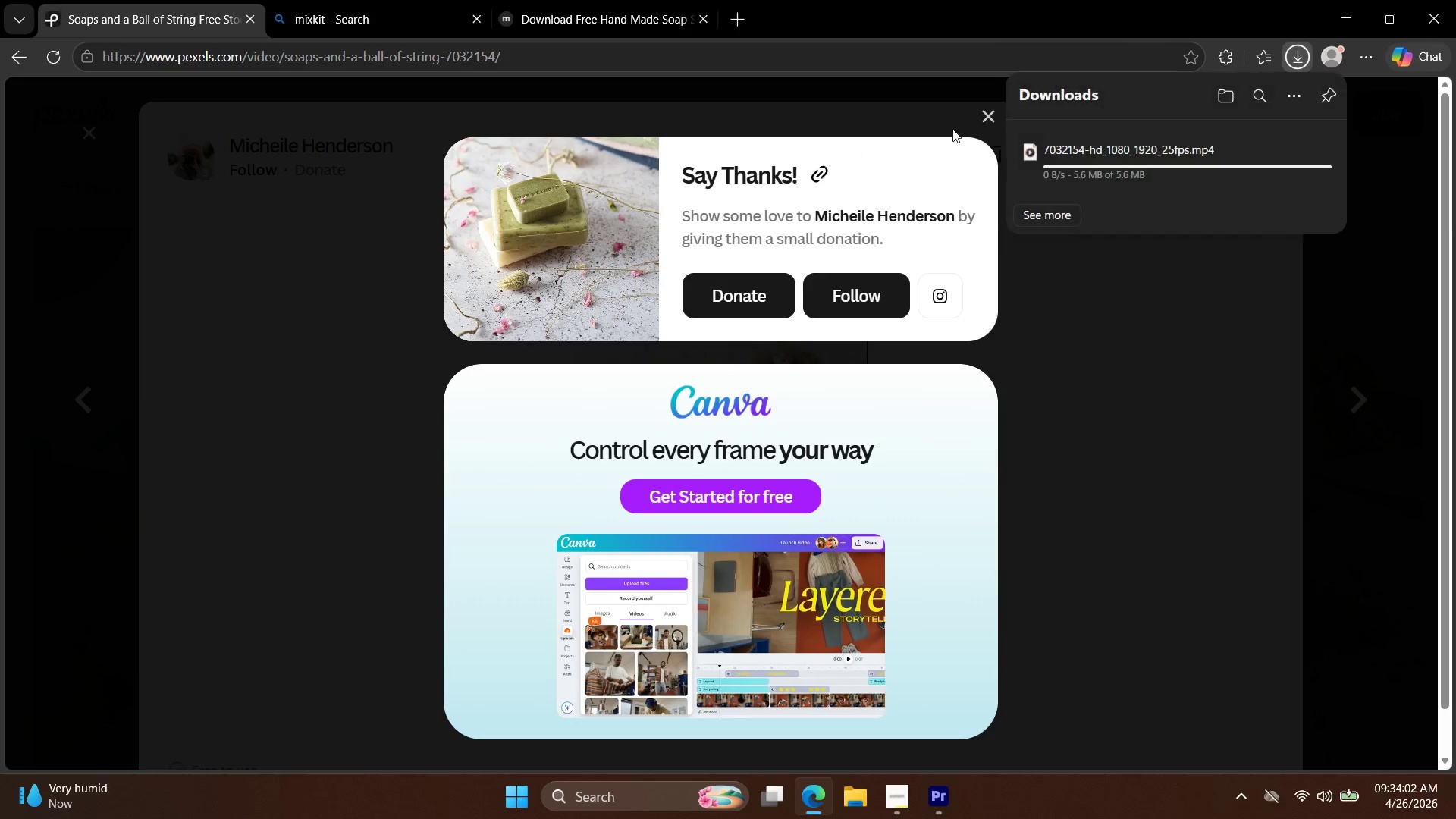 
left_click([993, 115])
 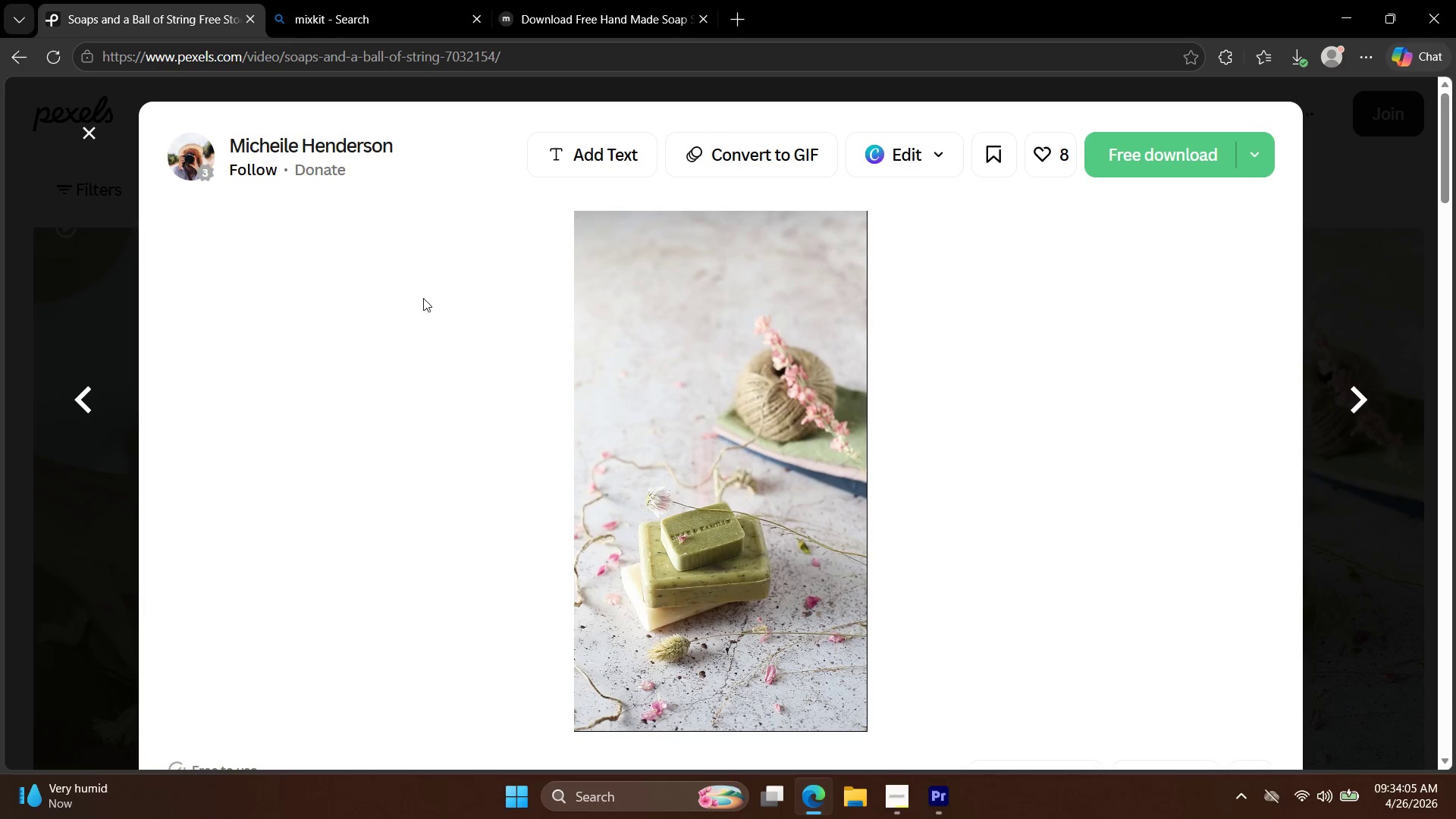 
left_click([95, 132])
 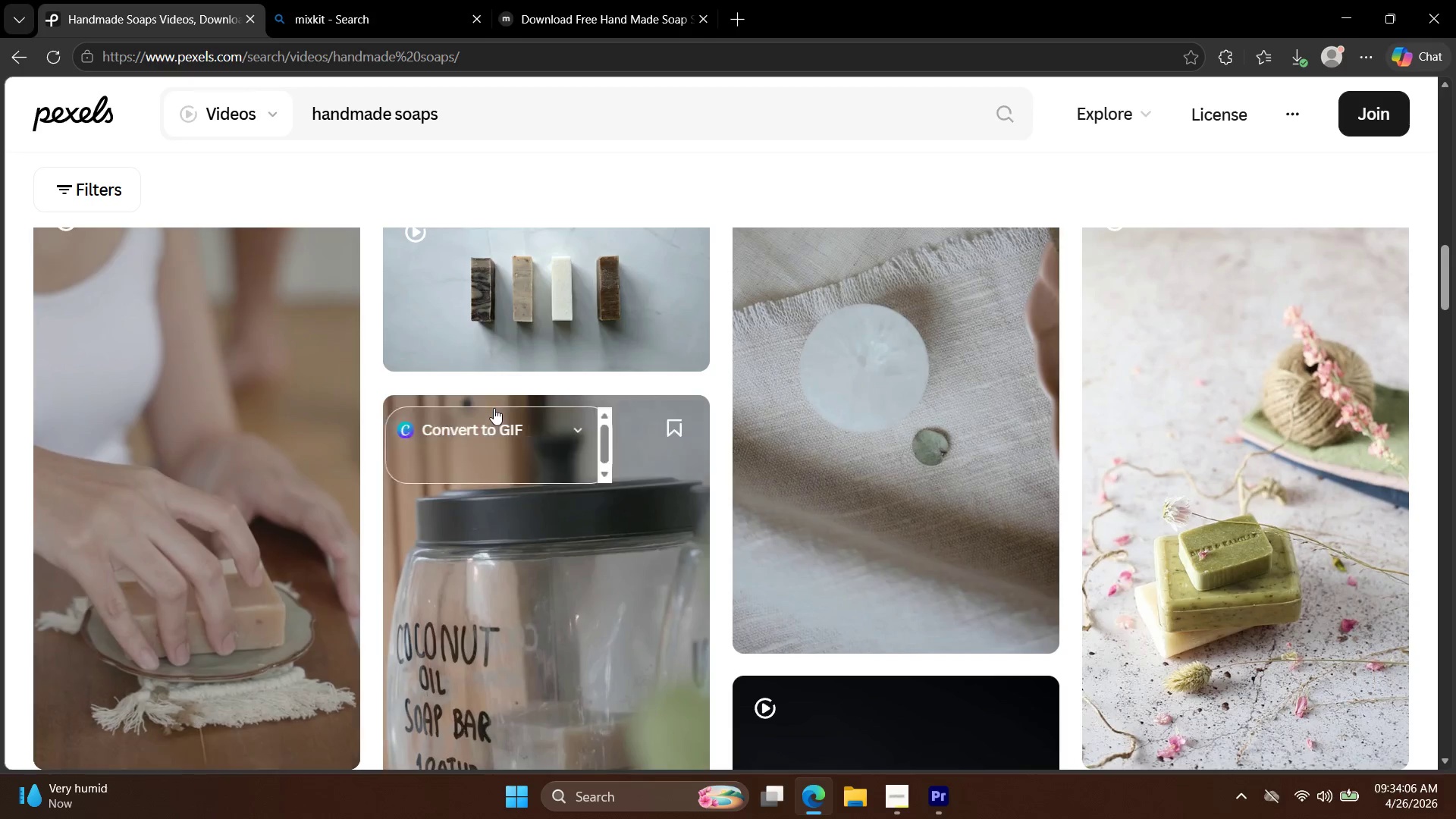 
scroll: coordinate [651, 463], scroll_direction: down, amount: 10.0
 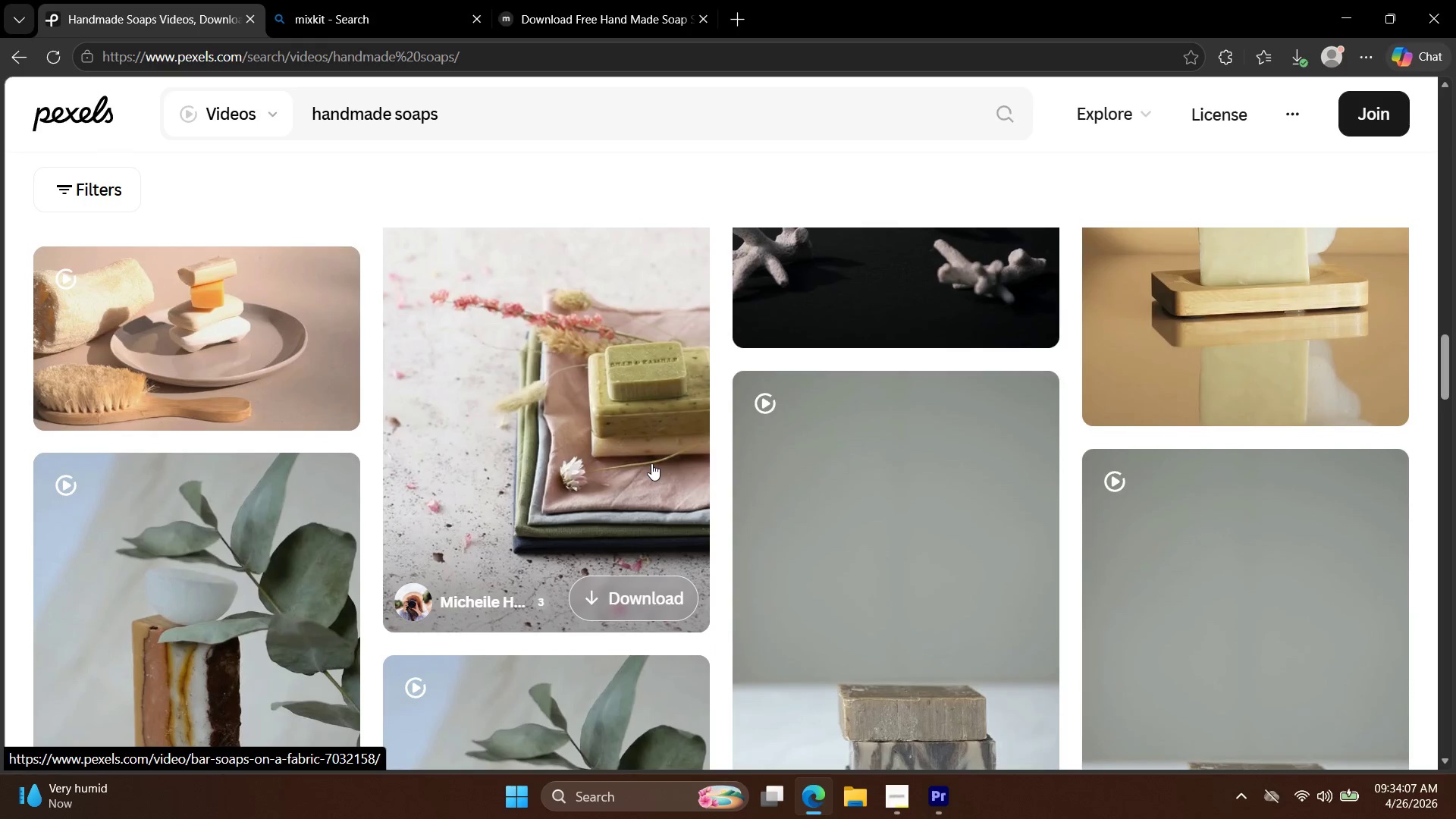 
scroll: coordinate [651, 463], scroll_direction: up, amount: 4.0
 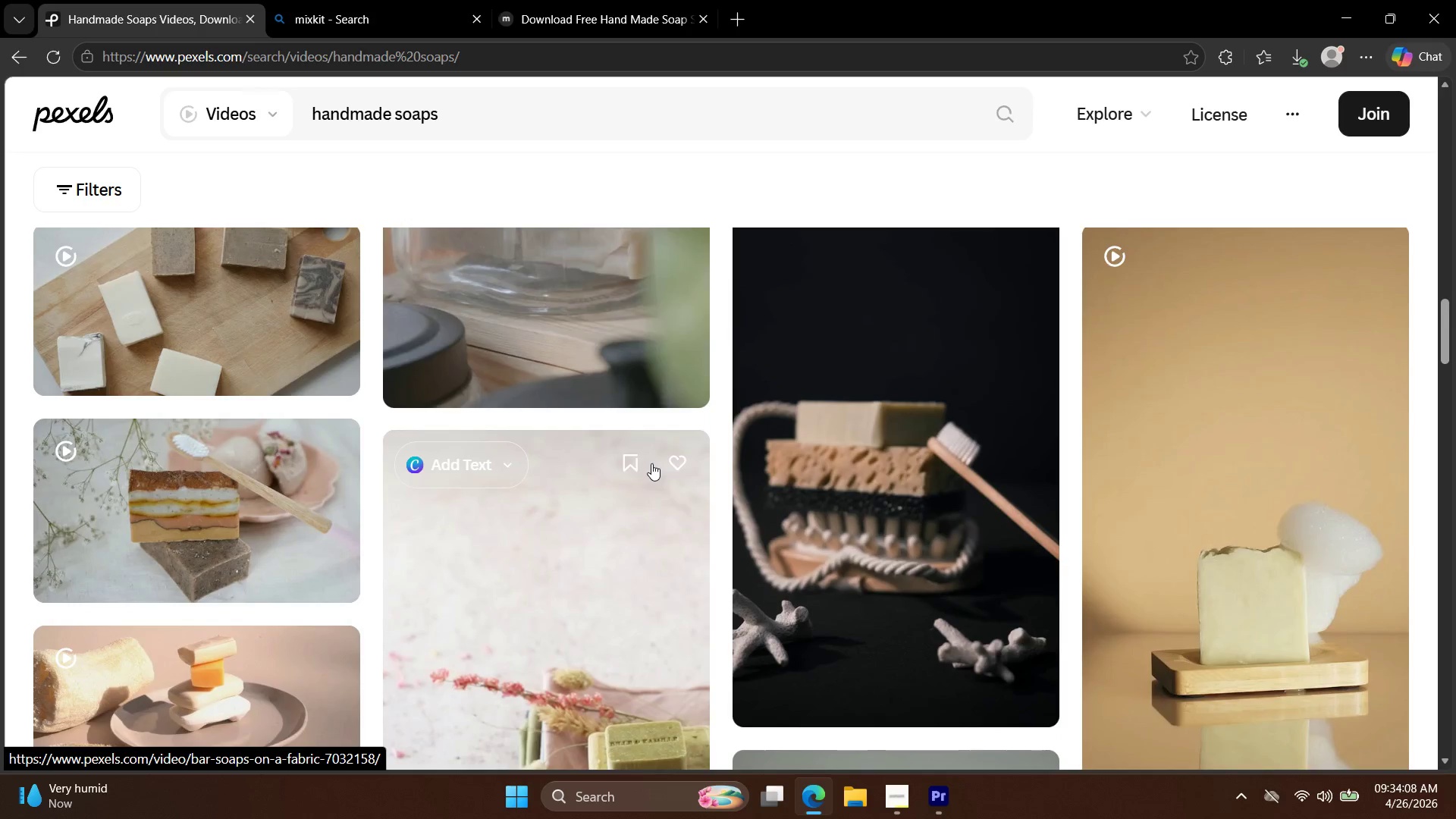 
scroll: coordinate [682, 468], scroll_direction: down, amount: 7.0
 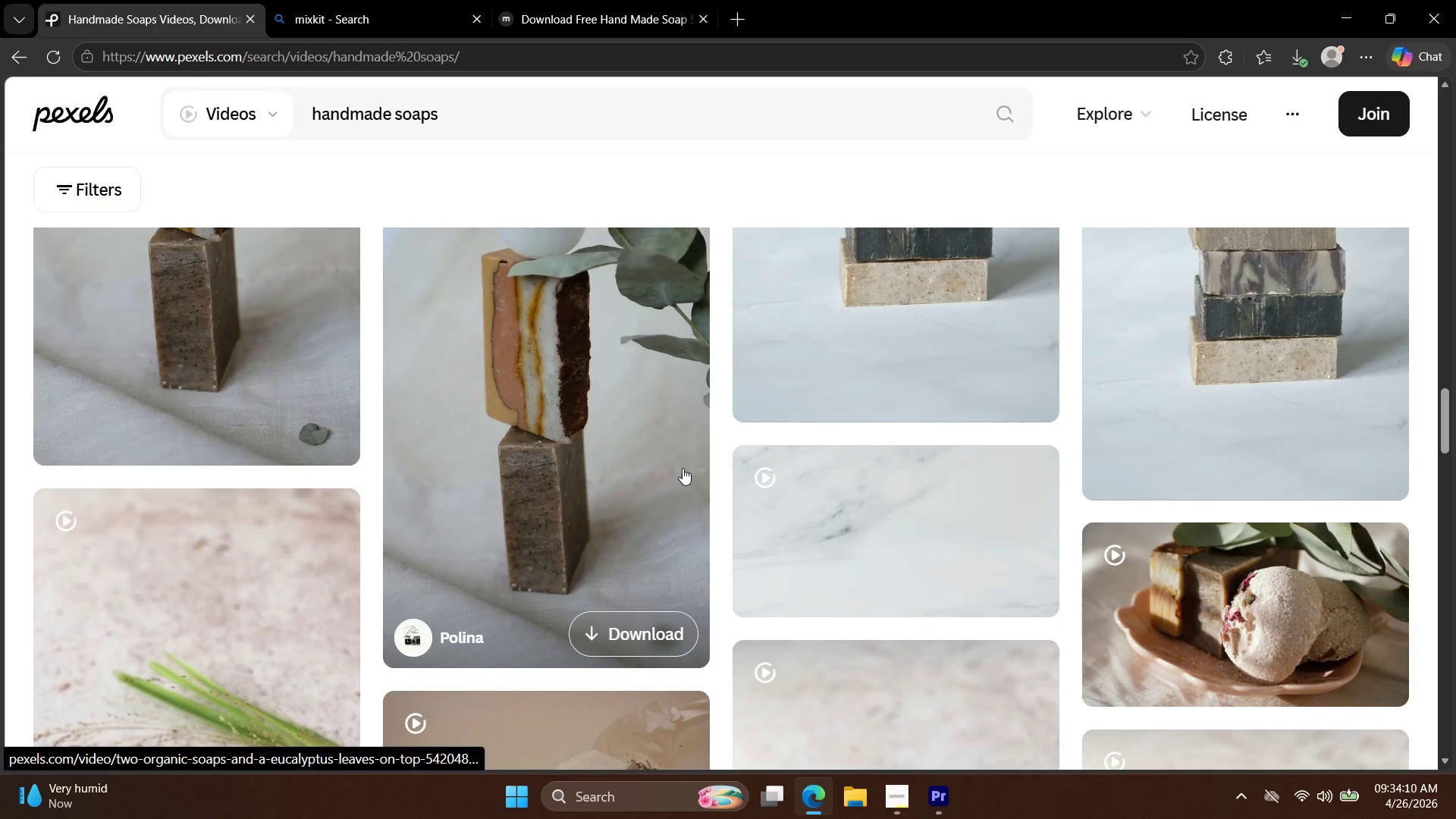 
scroll: coordinate [682, 468], scroll_direction: up, amount: 3.0
 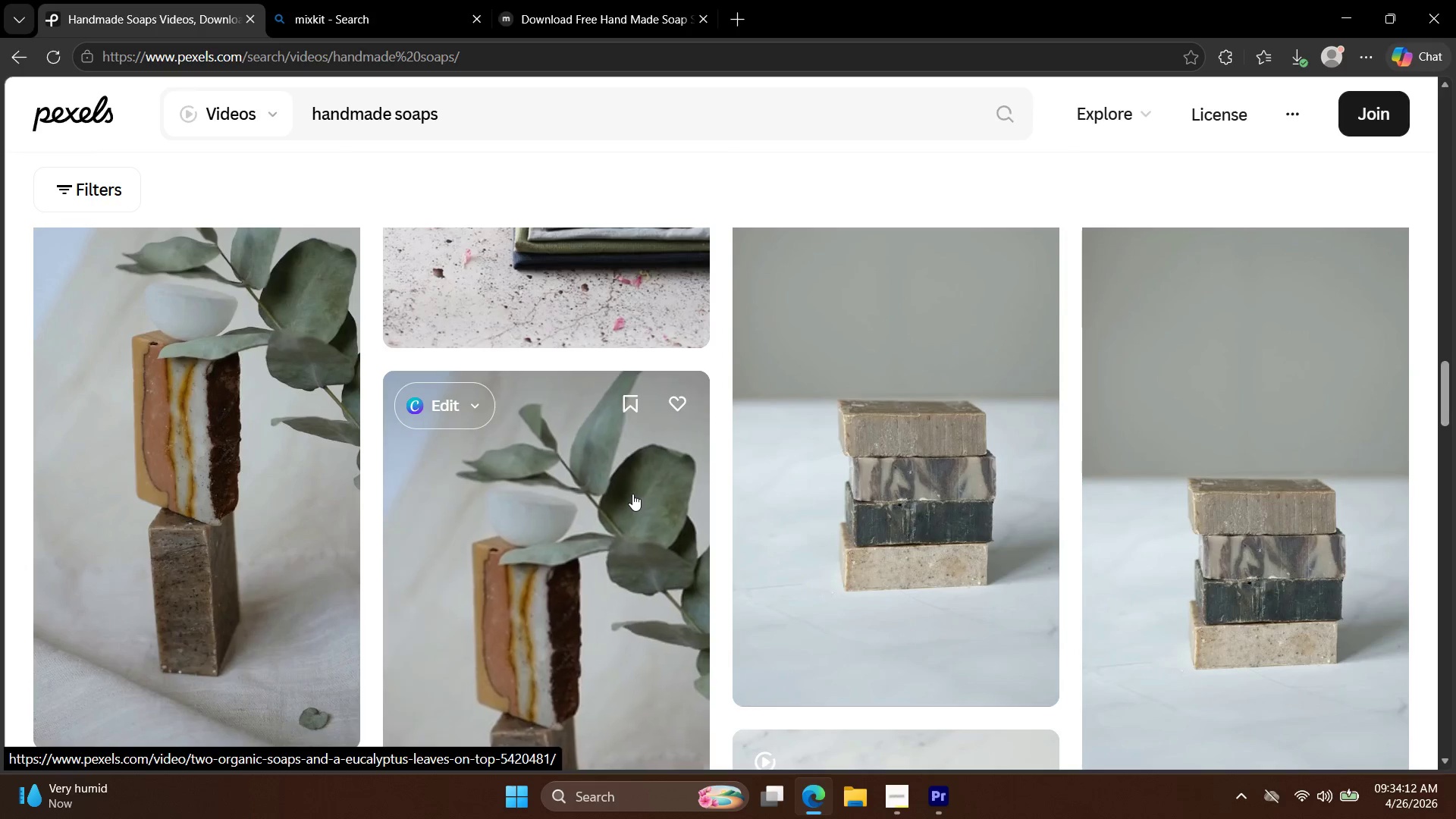 
scroll: coordinate [620, 485], scroll_direction: down, amount: 5.0
 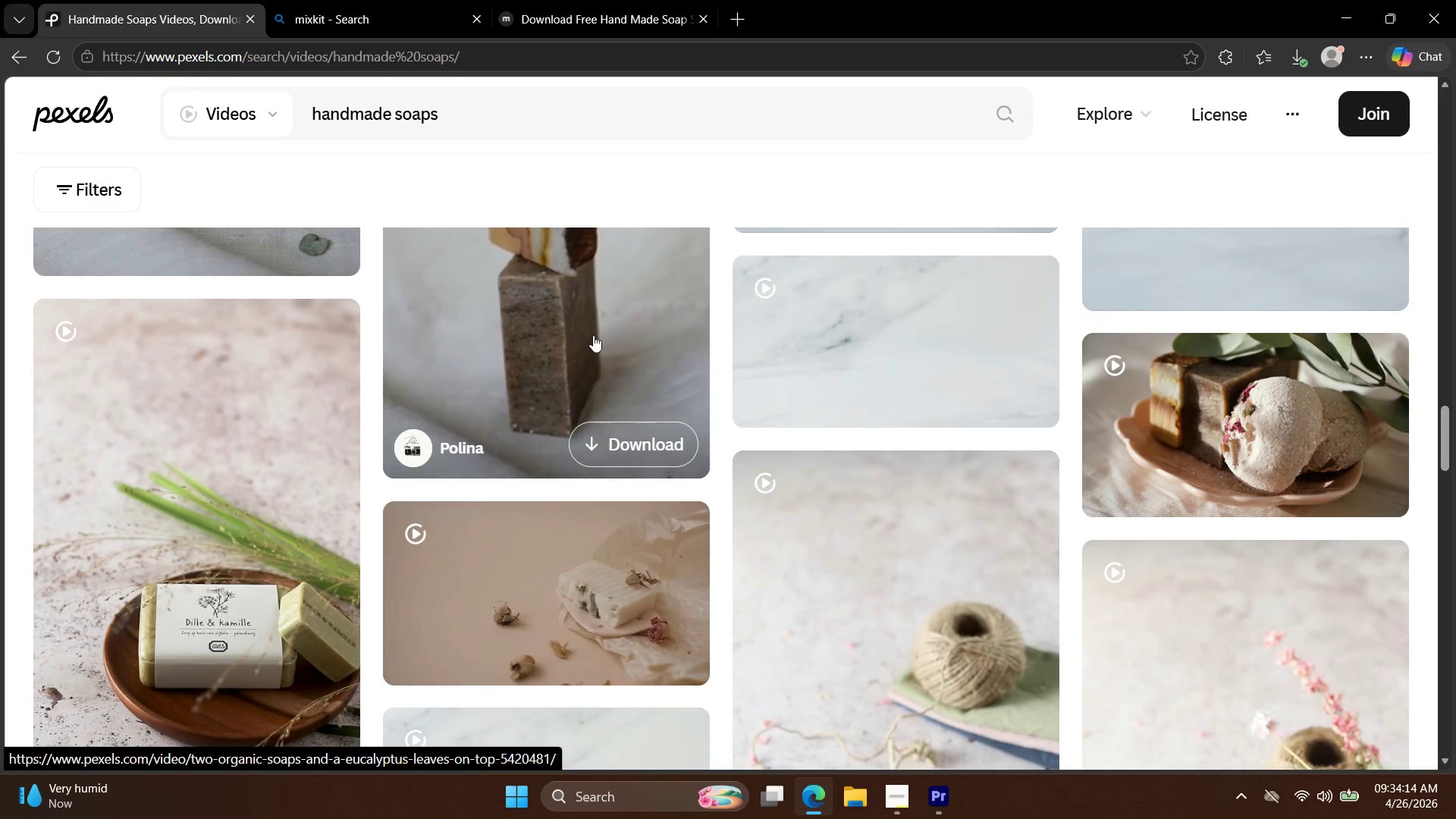 
left_click([593, 335])
 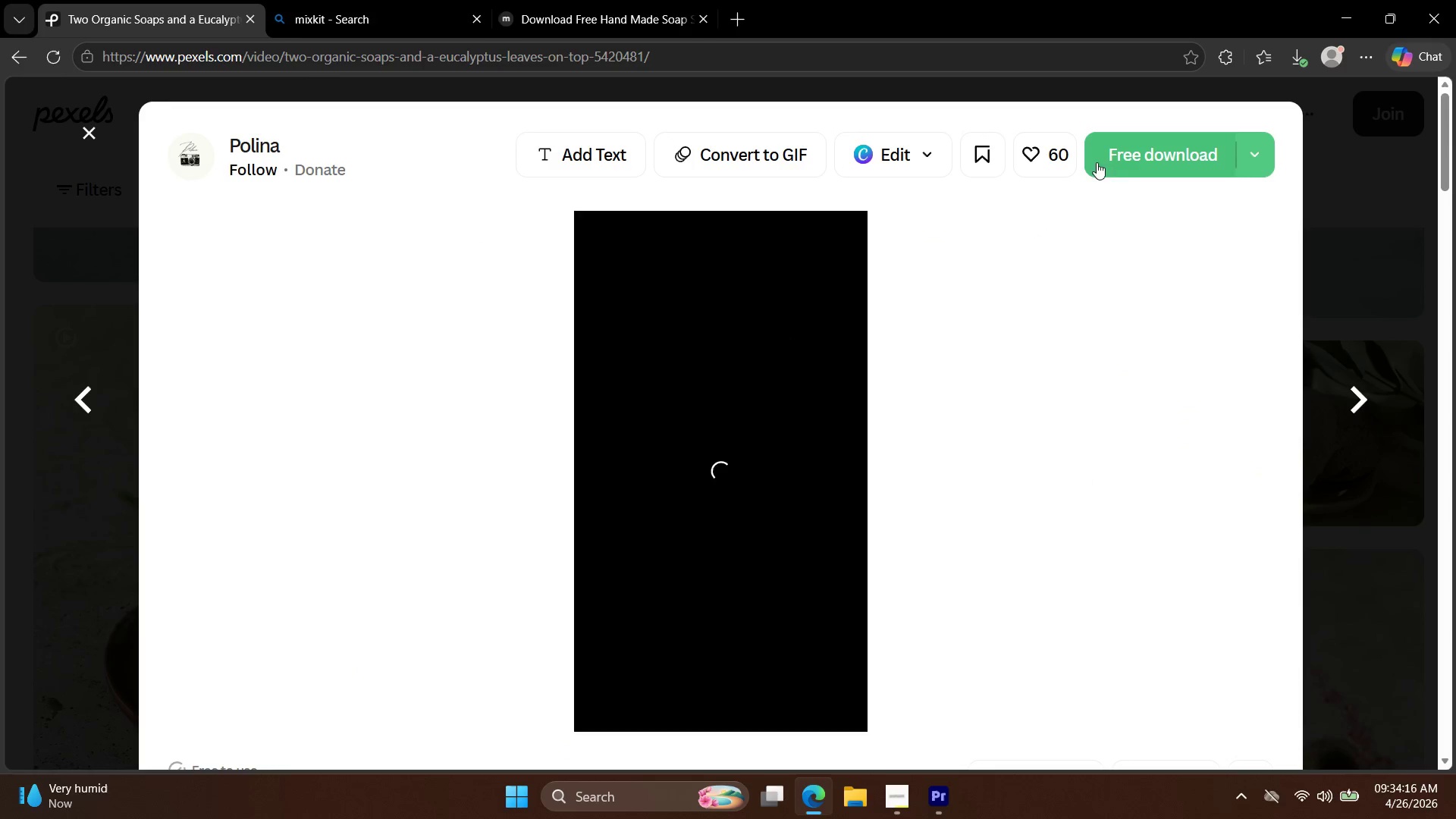 
left_click([1128, 147])
 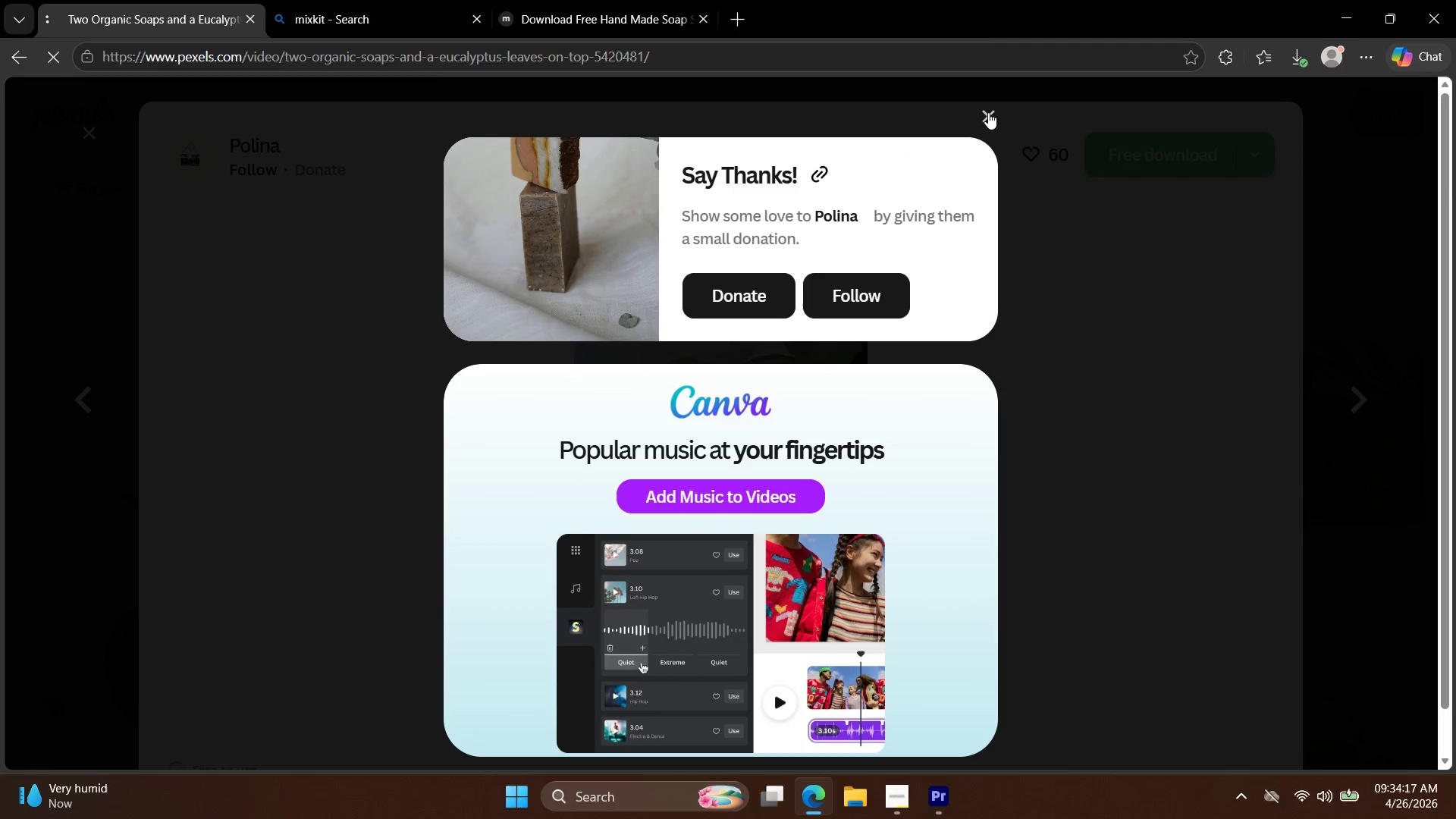 
left_click([1003, 112])
 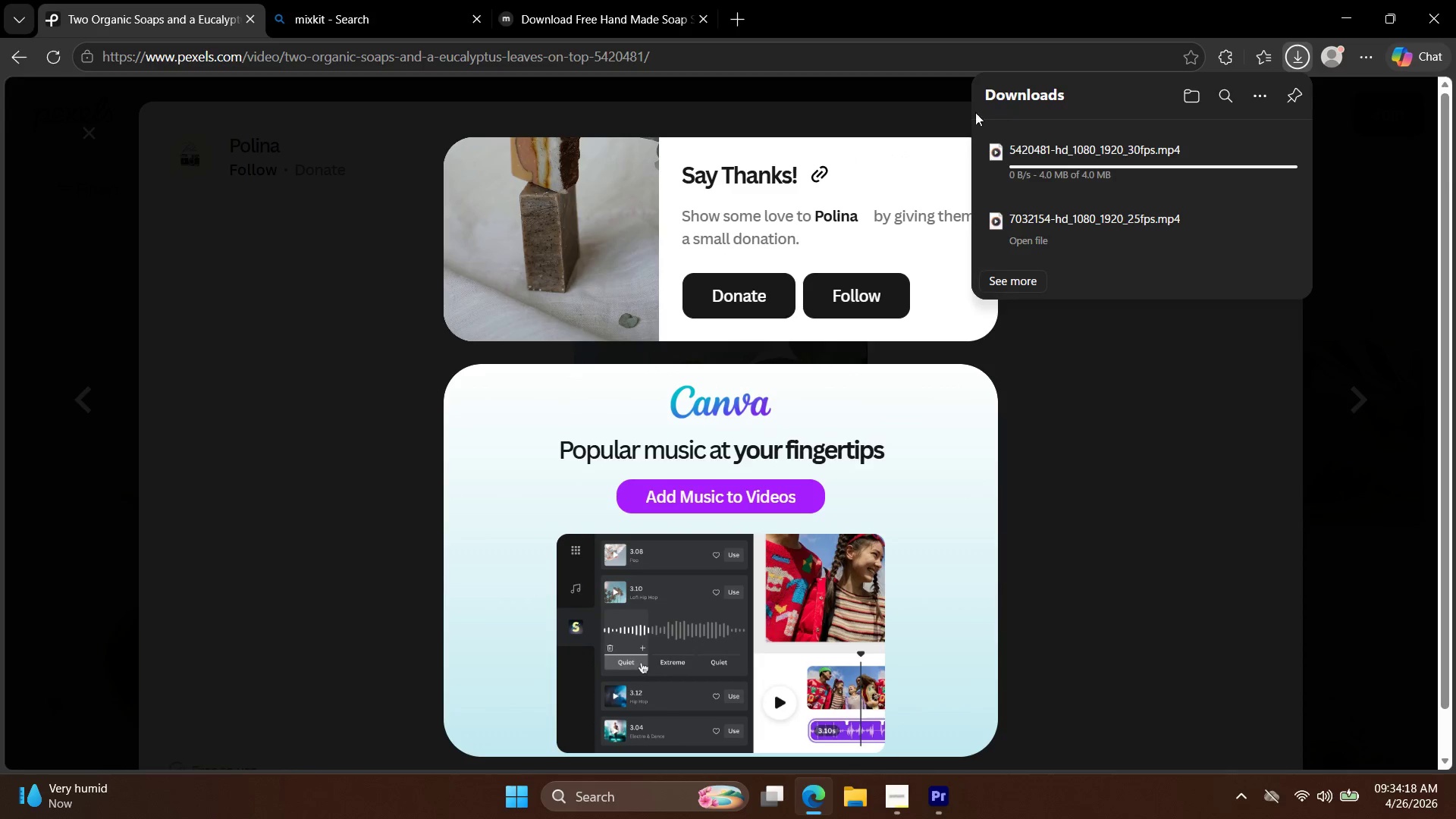 
left_click([913, 130])
 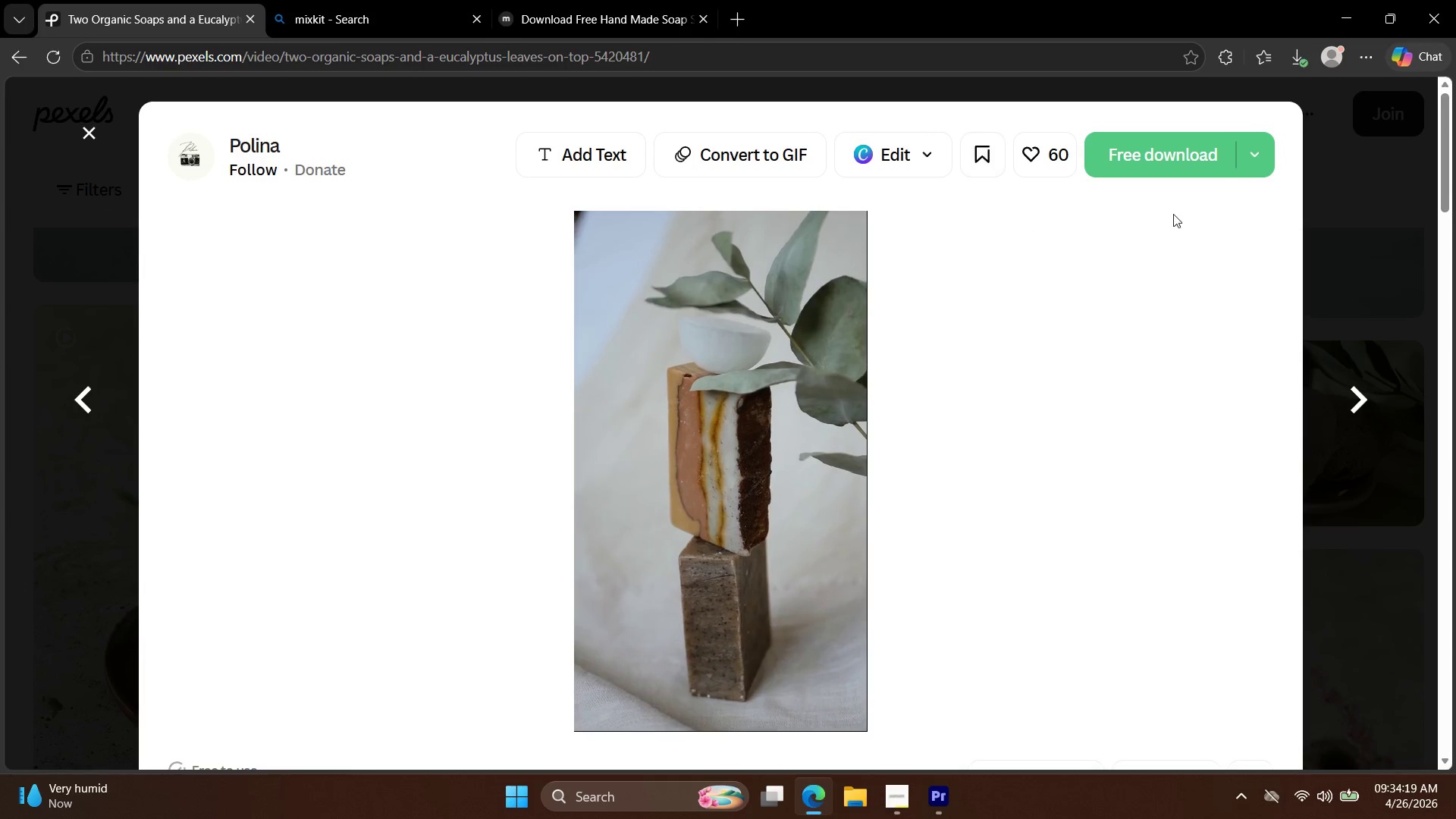 
left_click([1348, 202])
 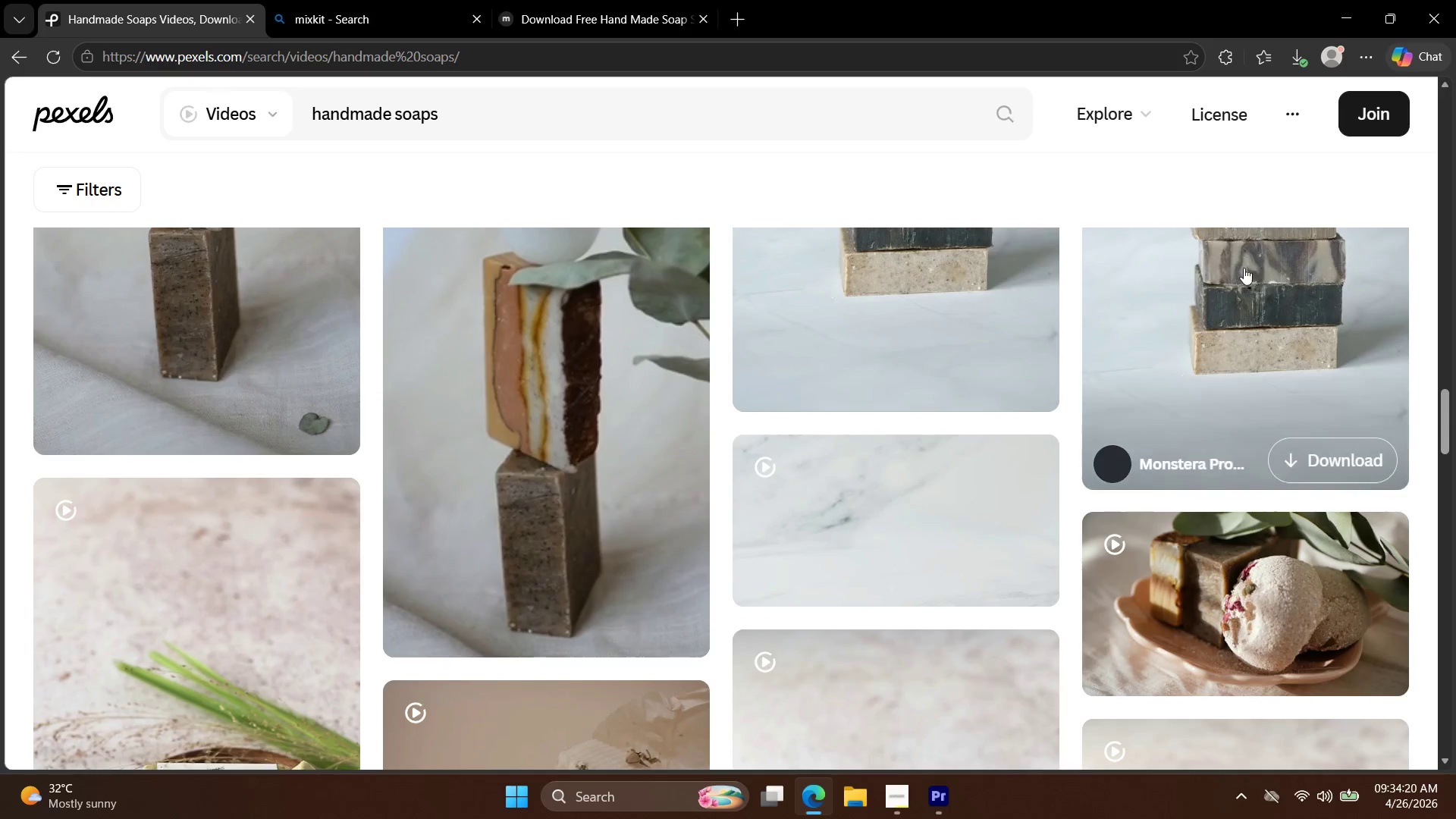 
scroll: coordinate [1241, 274], scroll_direction: down, amount: 10.0
 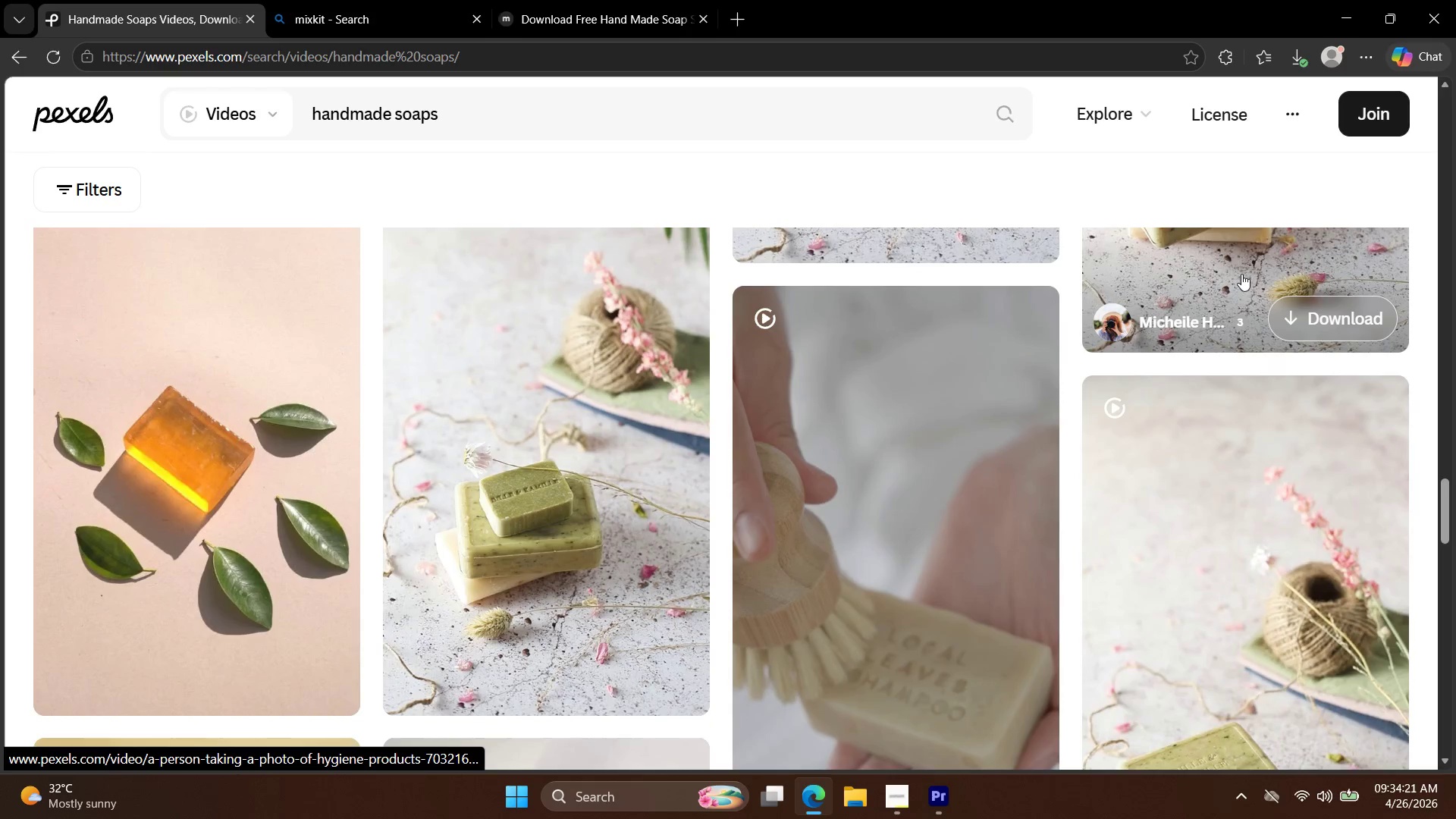 
scroll: coordinate [1241, 274], scroll_direction: up, amount: 5.0
 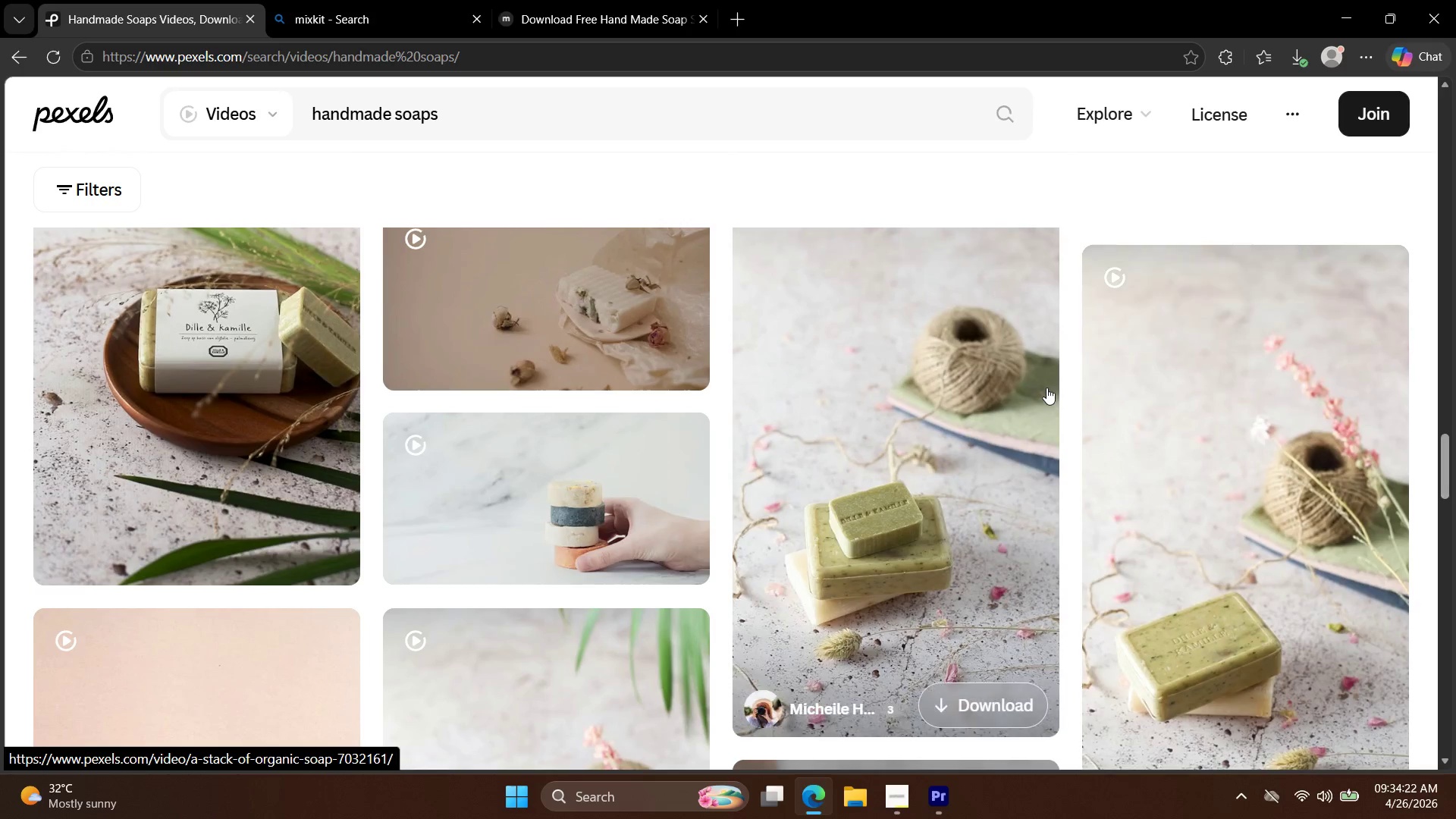 
scroll: coordinate [1053, 417], scroll_direction: down, amount: 18.0
 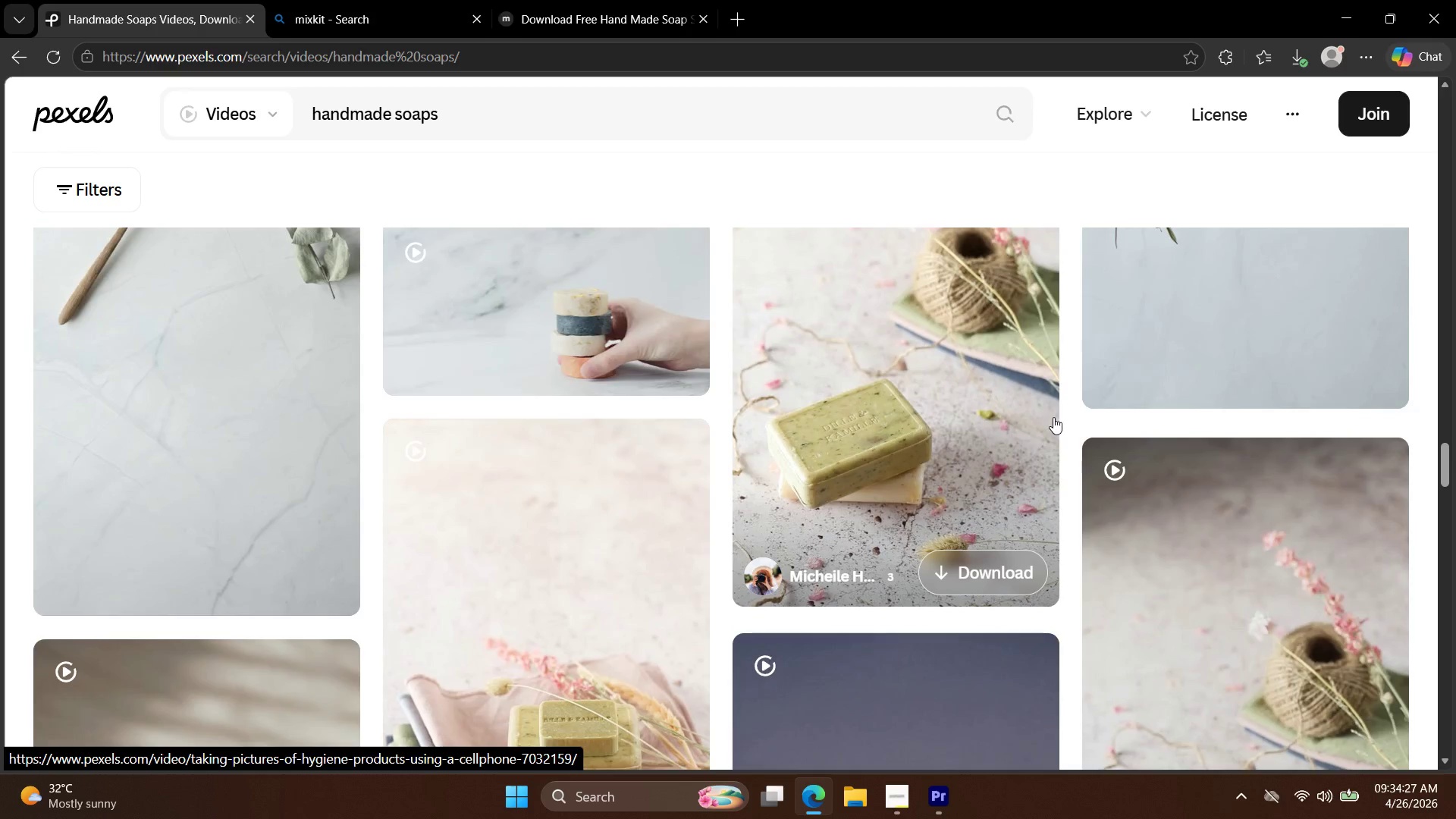 
scroll: coordinate [1051, 426], scroll_direction: down, amount: 10.0
 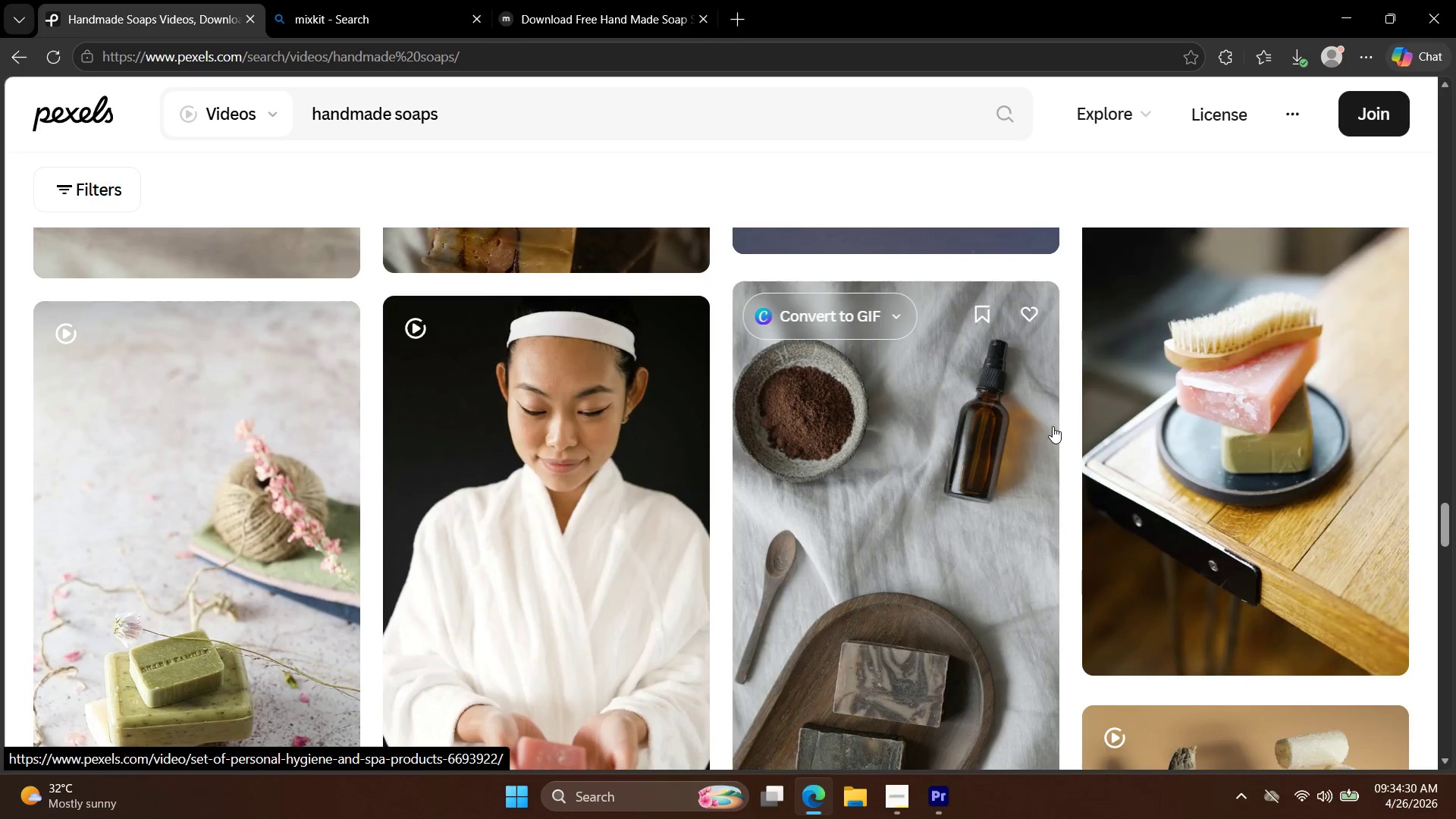 
scroll: coordinate [1049, 431], scroll_direction: up, amount: 2.0
 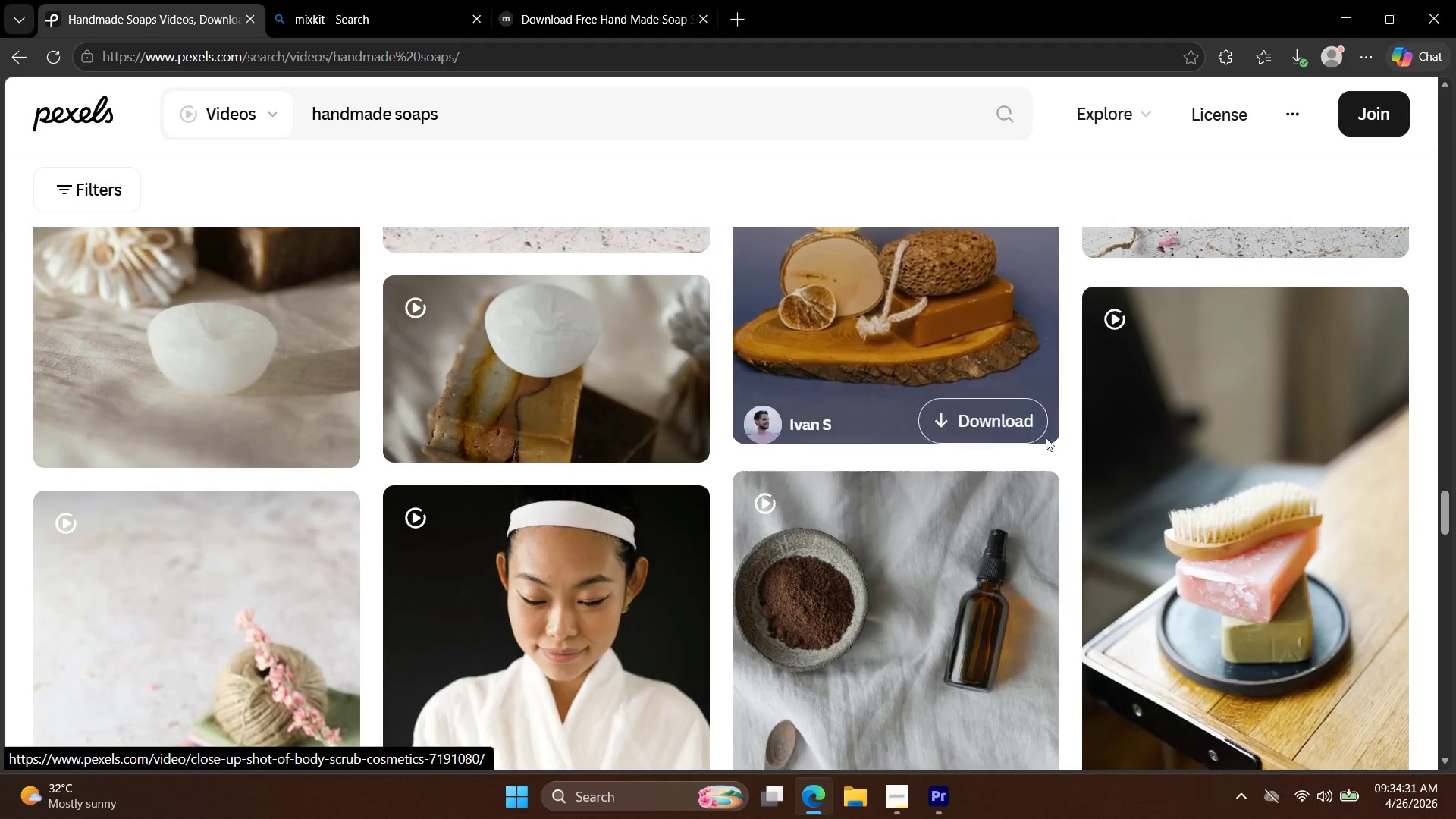 
scroll: coordinate [1046, 441], scroll_direction: down, amount: 6.0
 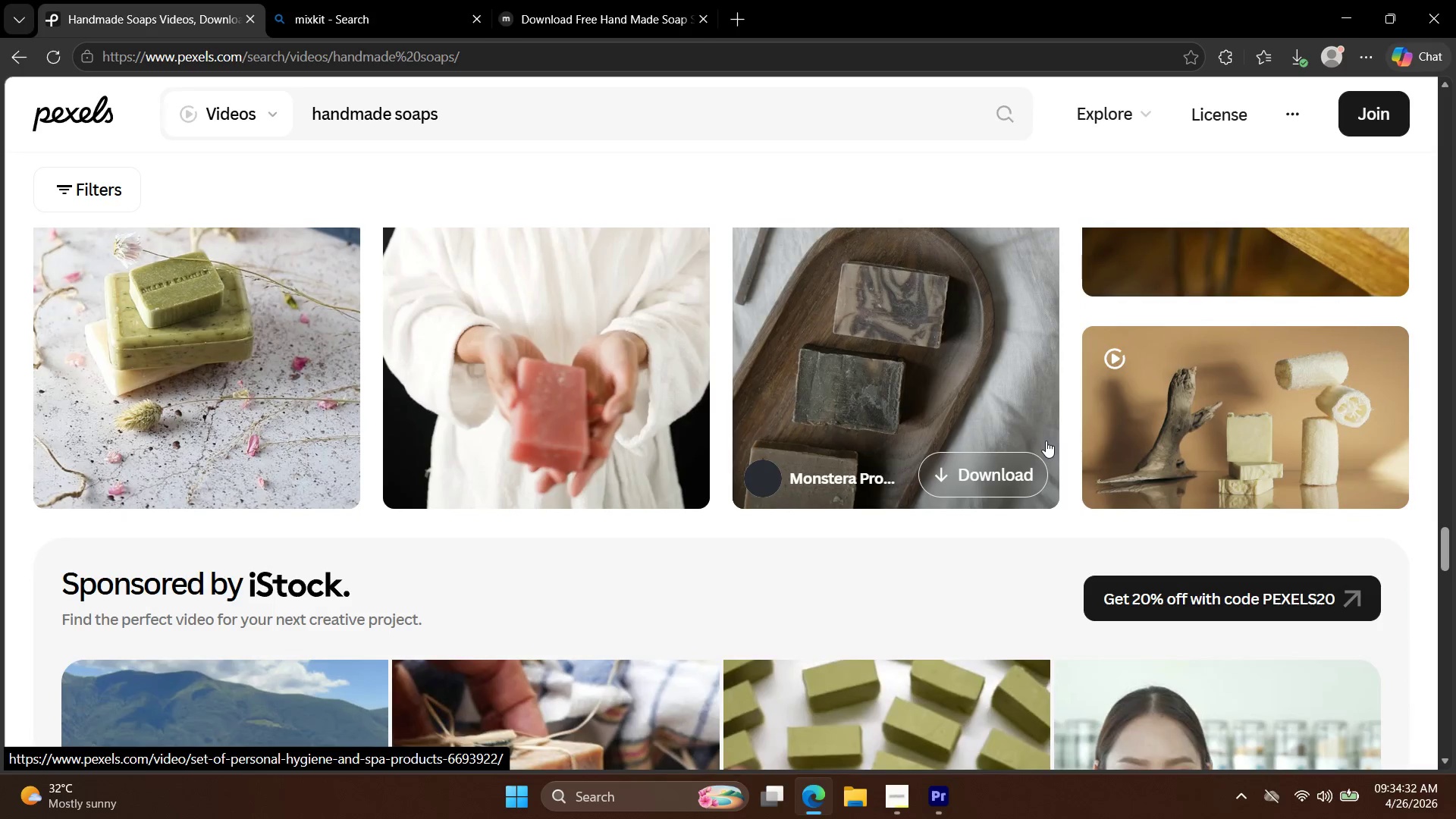 
scroll: coordinate [1045, 441], scroll_direction: up, amount: 3.0
 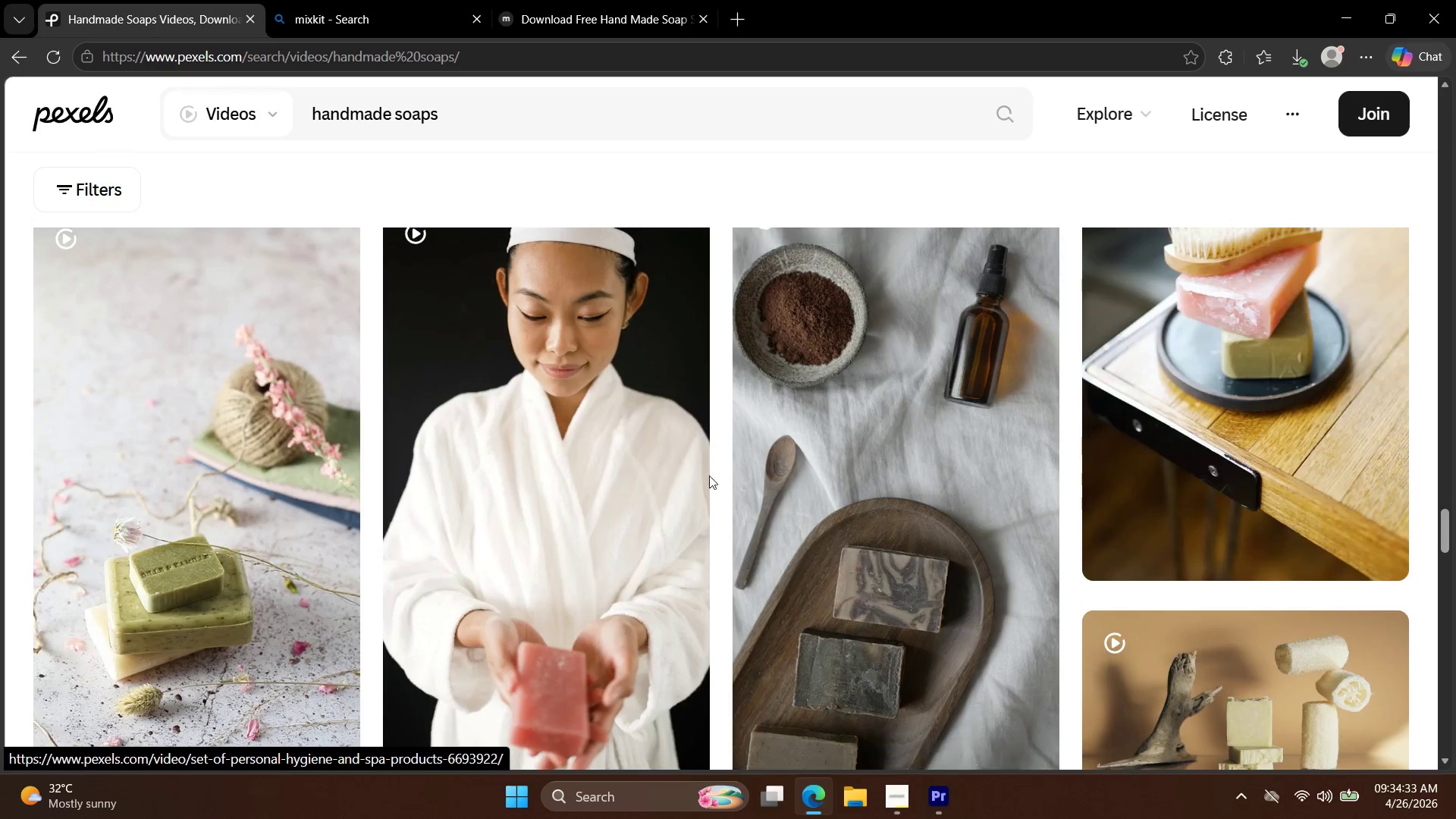 
scroll: coordinate [708, 469], scroll_direction: down, amount: 6.0
 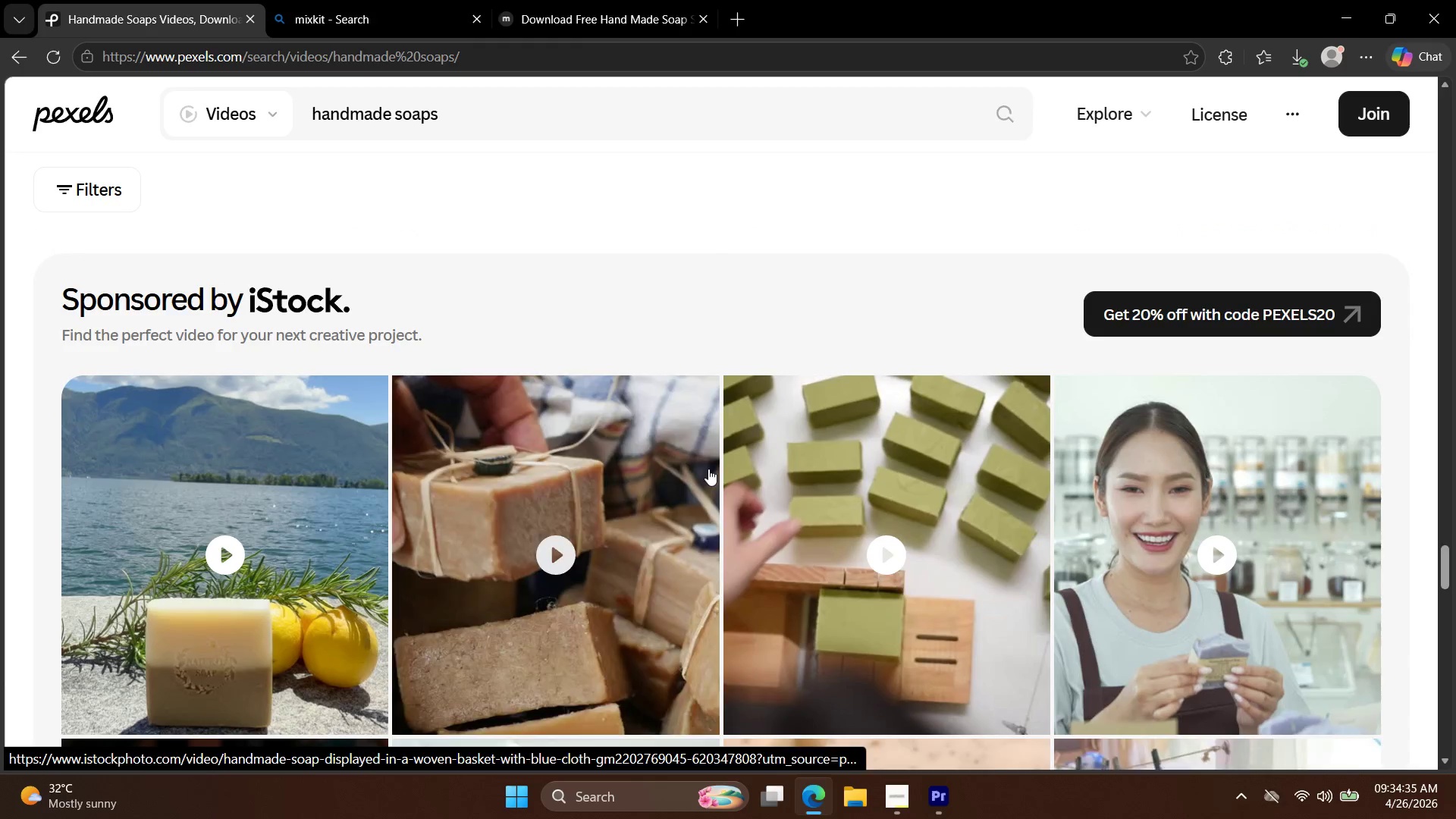 
scroll: coordinate [712, 474], scroll_direction: up, amount: 6.0
 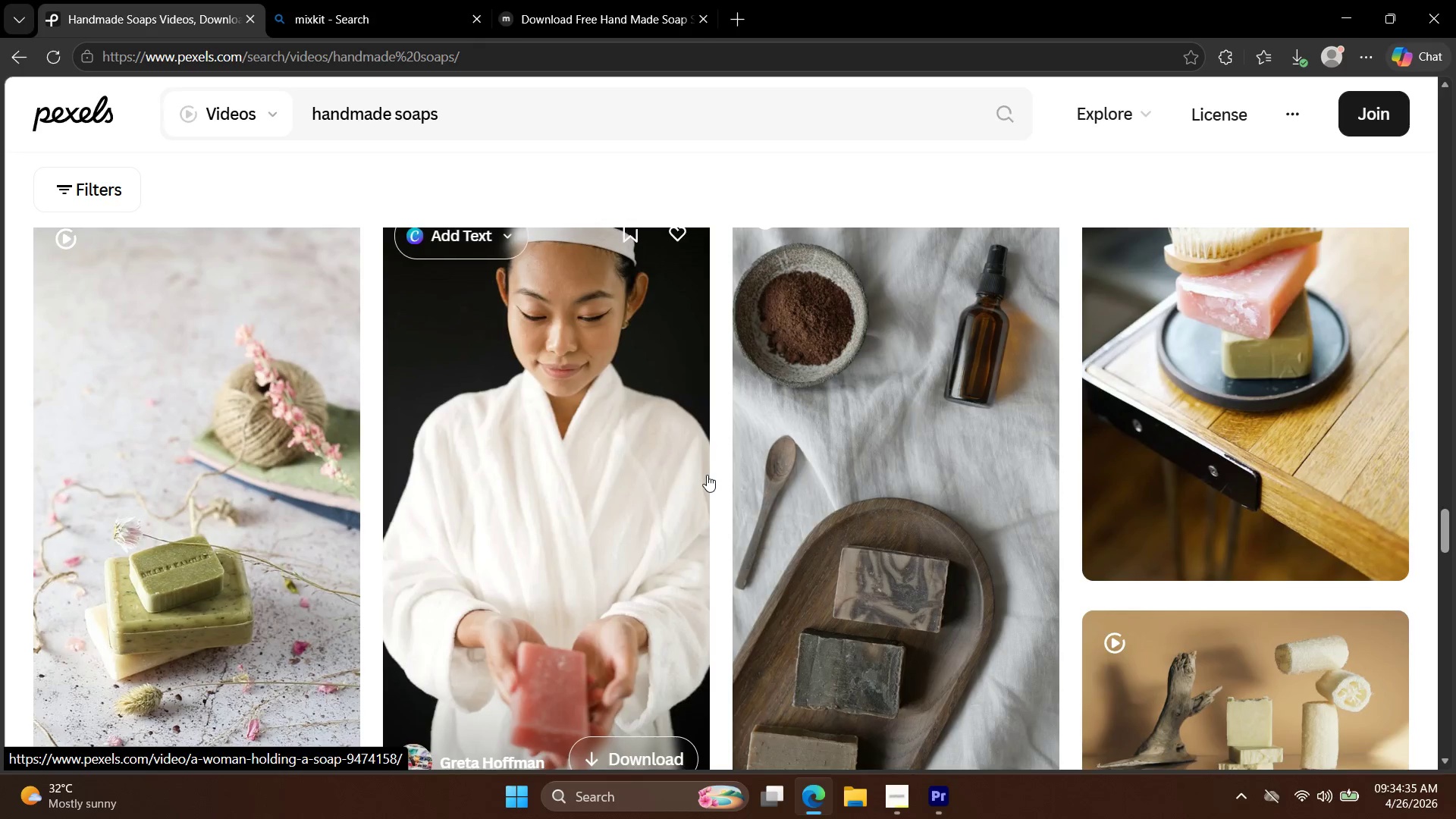 
scroll: coordinate [714, 485], scroll_direction: down, amount: 17.0
 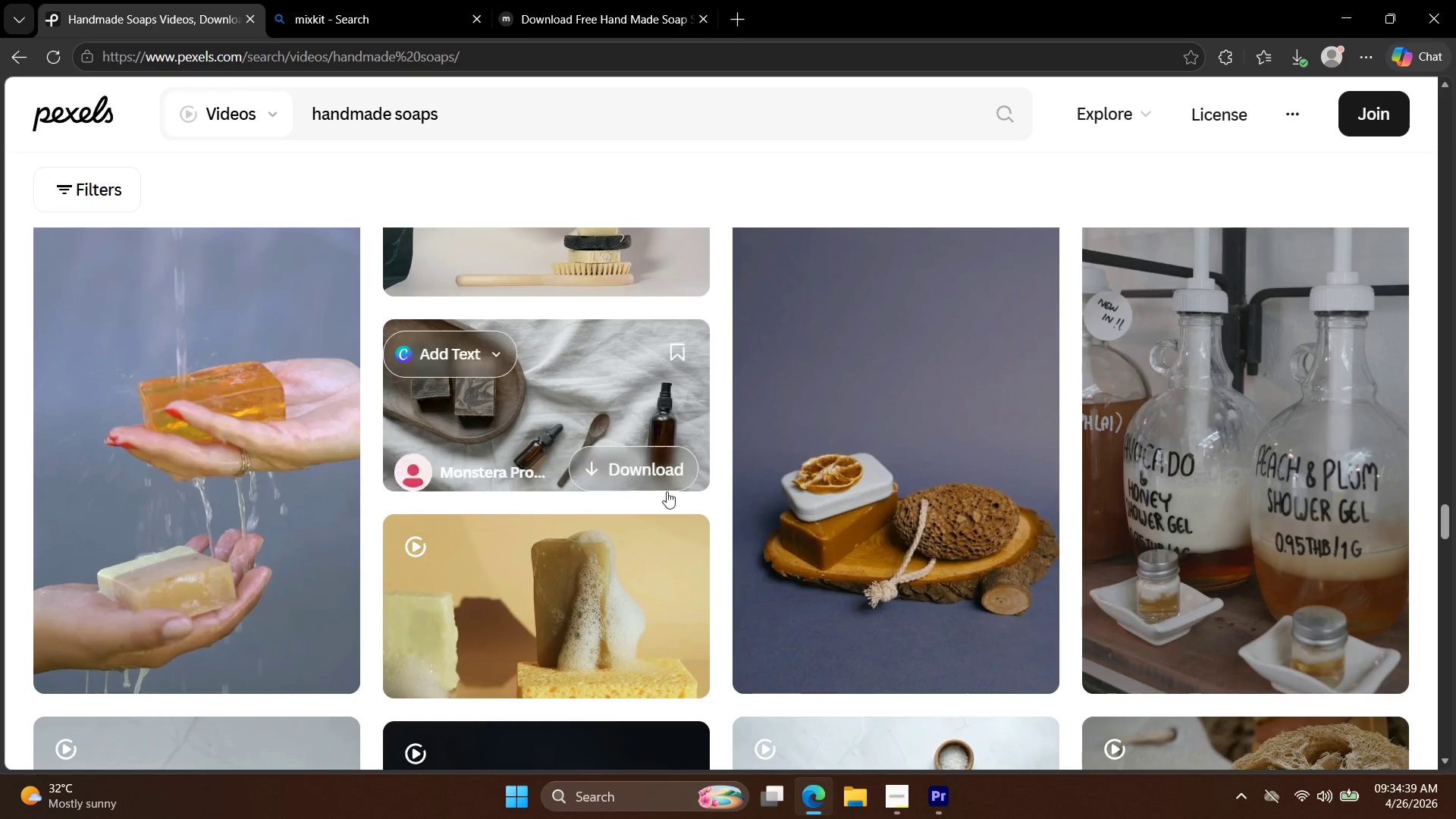 
scroll: coordinate [294, 460], scroll_direction: up, amount: 3.0
 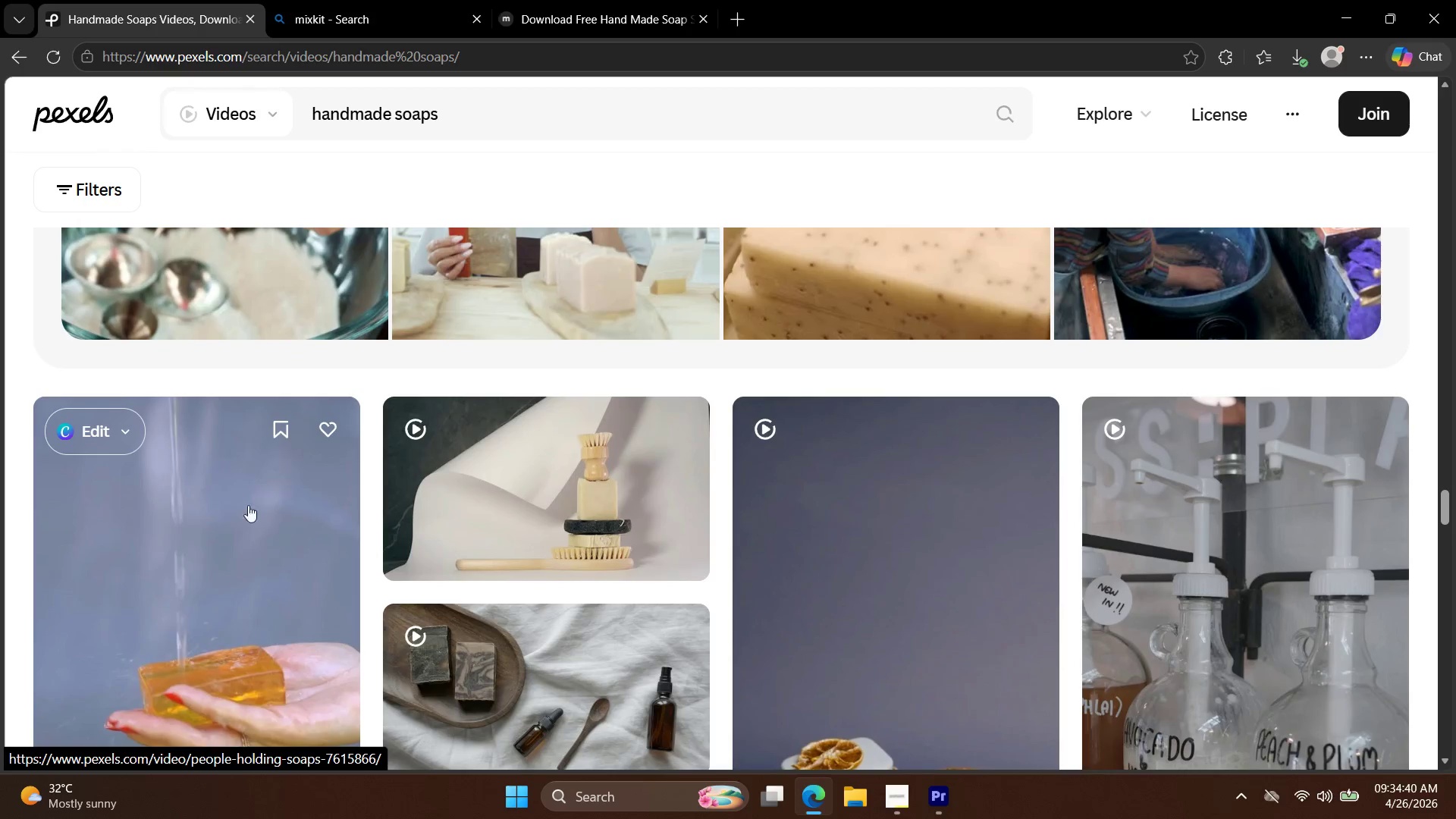 
left_click([231, 518])
 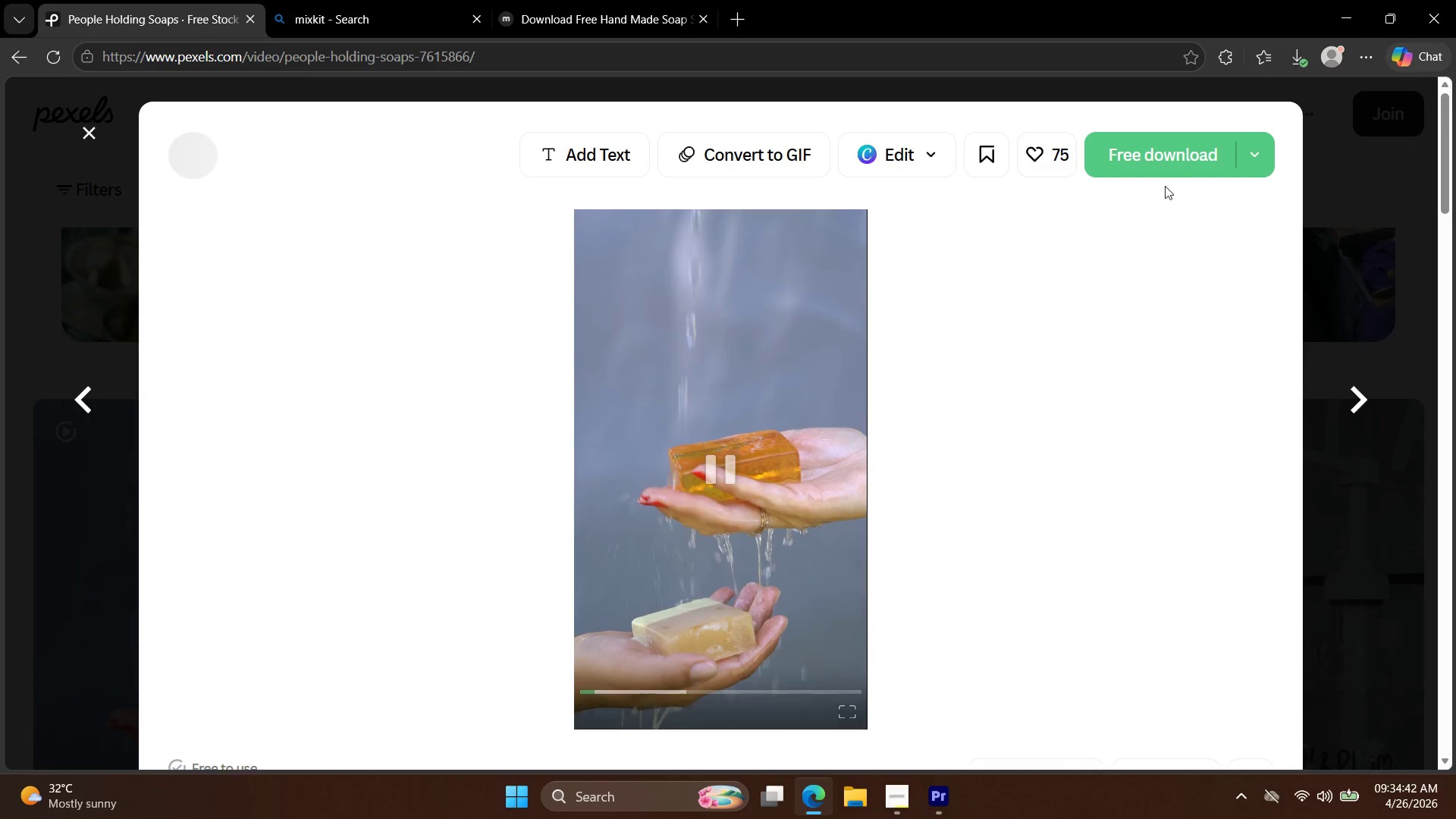 
left_click([1138, 139])
 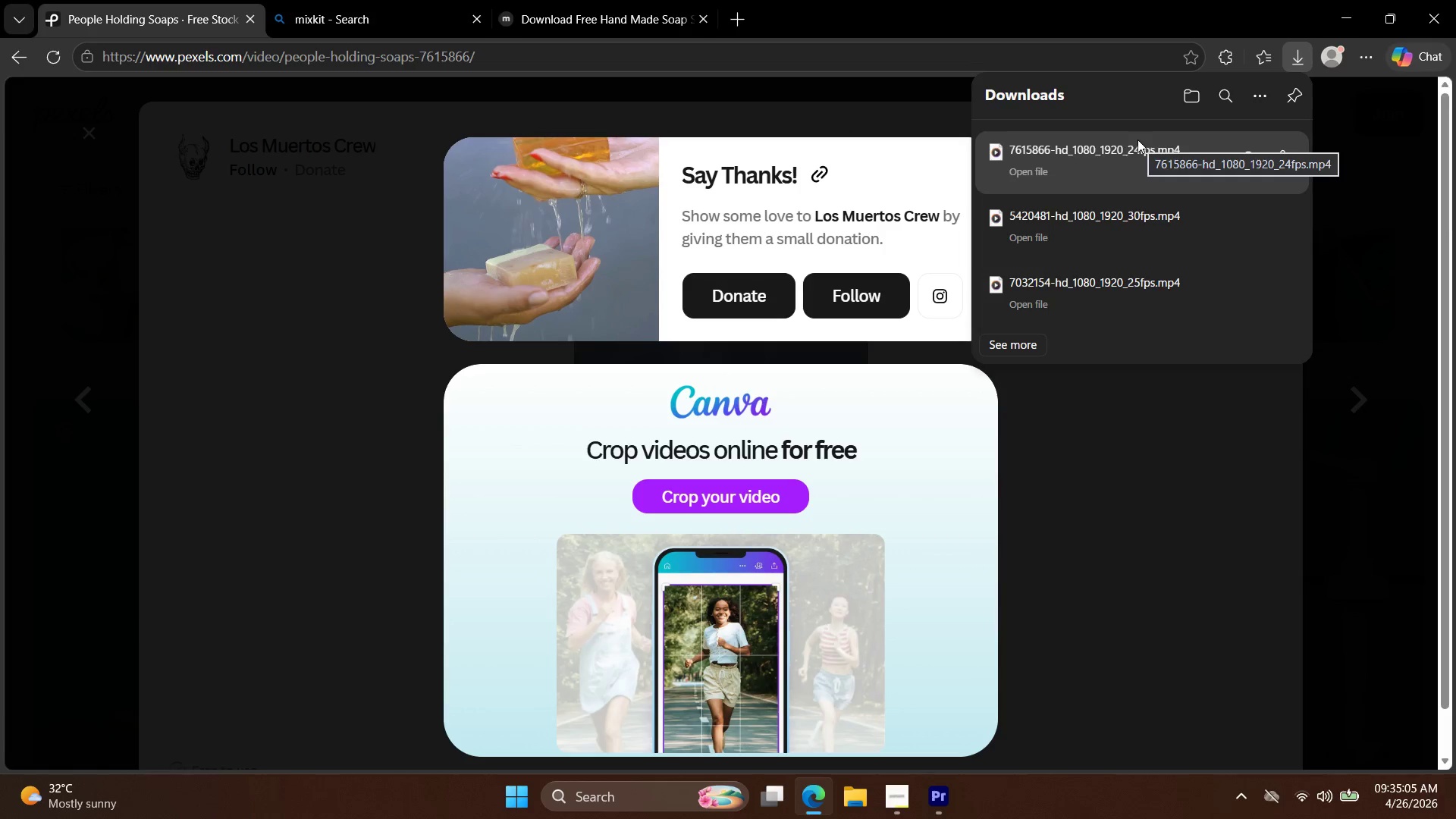 
wait(27.36)
 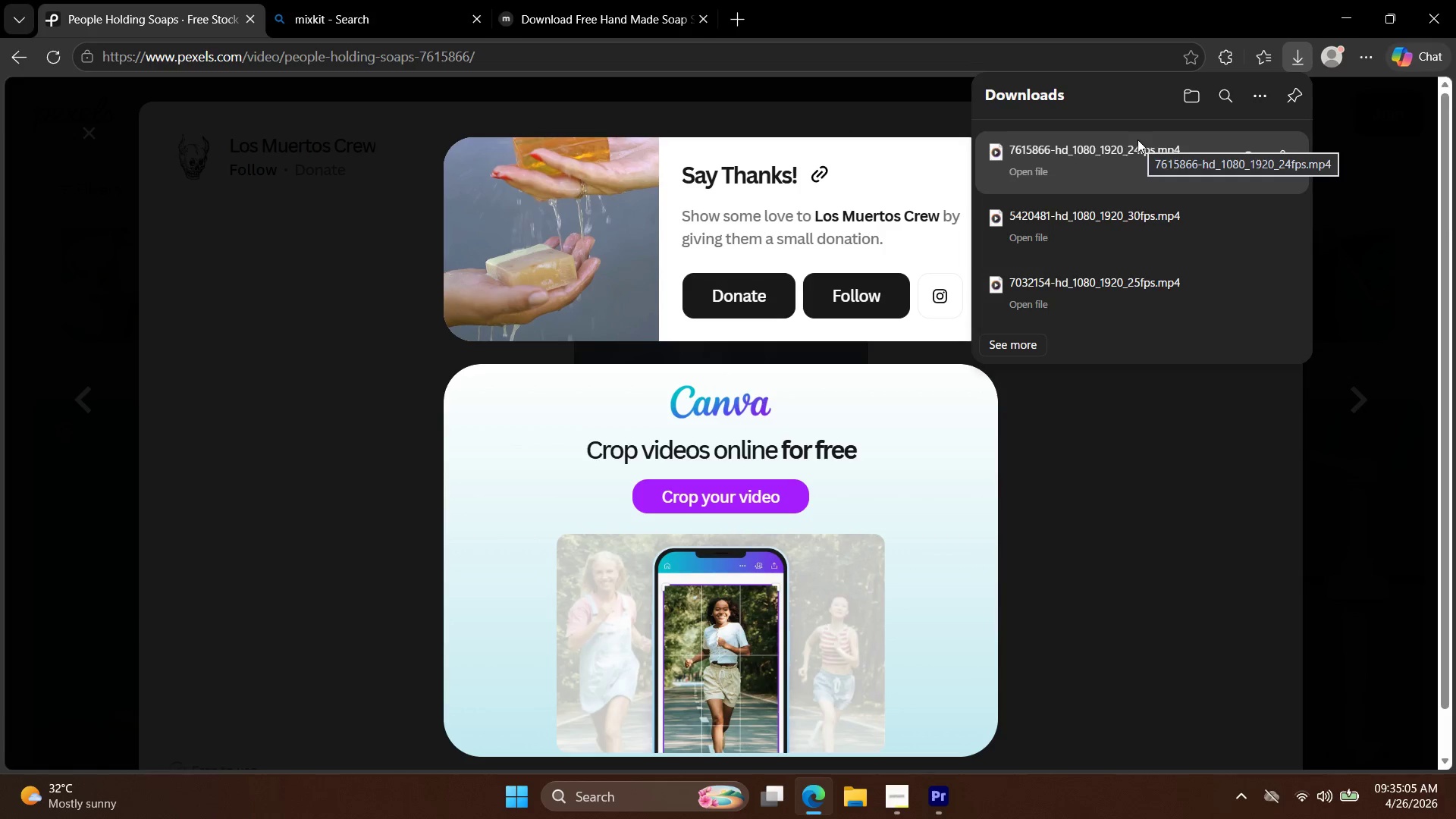 
left_click([897, 799])